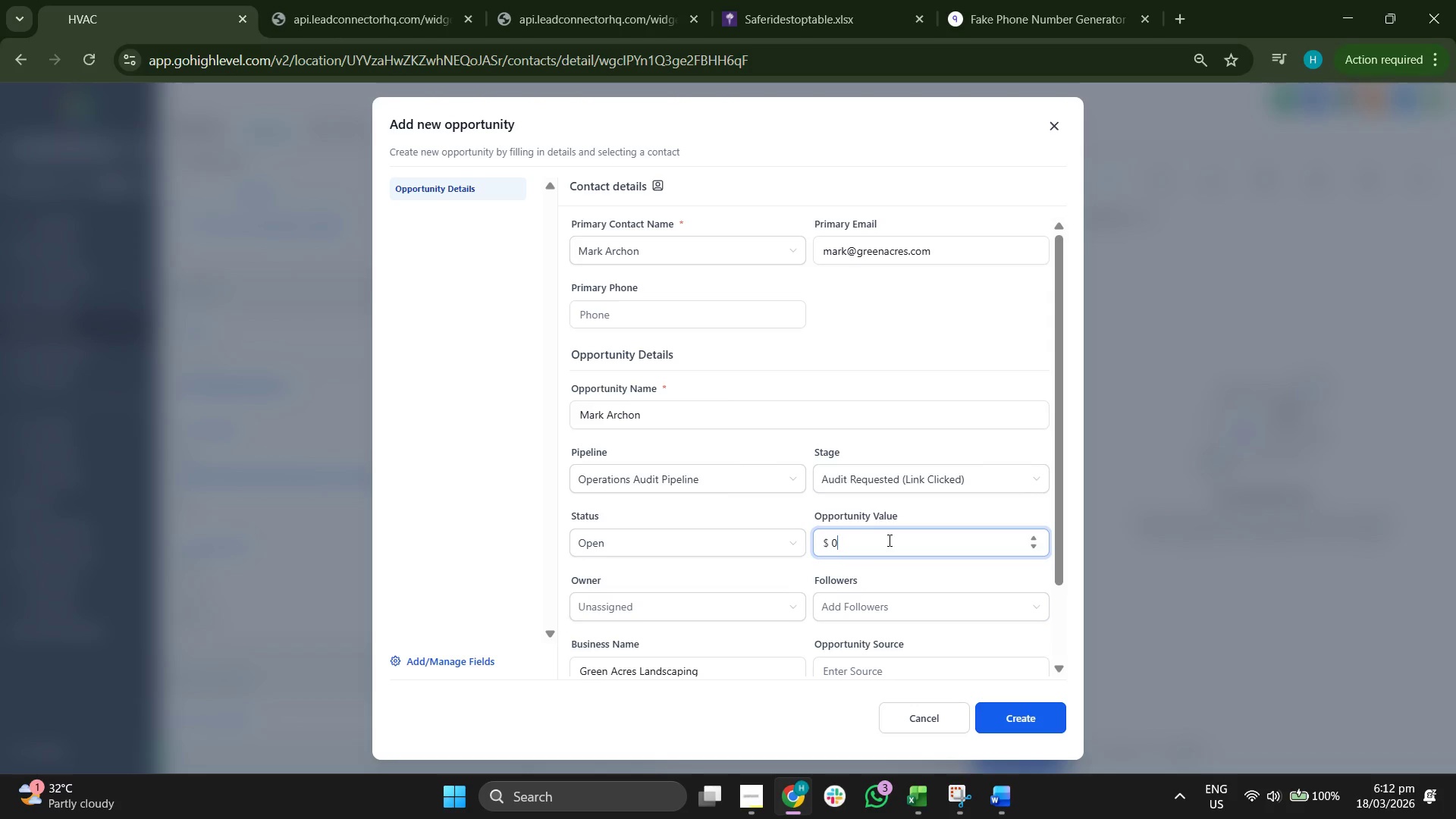 
key(Backspace)
type(3000)
 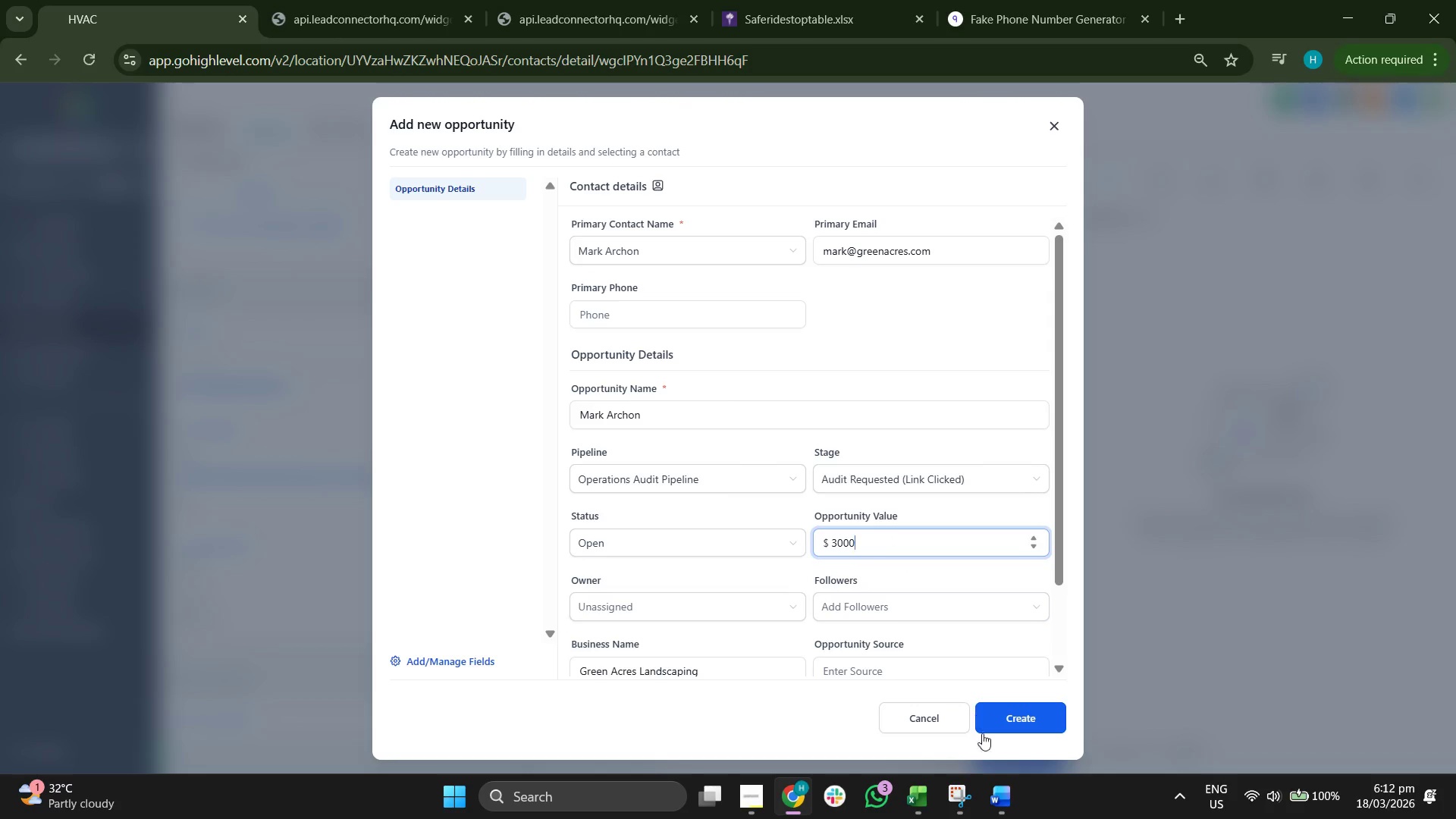 
left_click([1028, 722])
 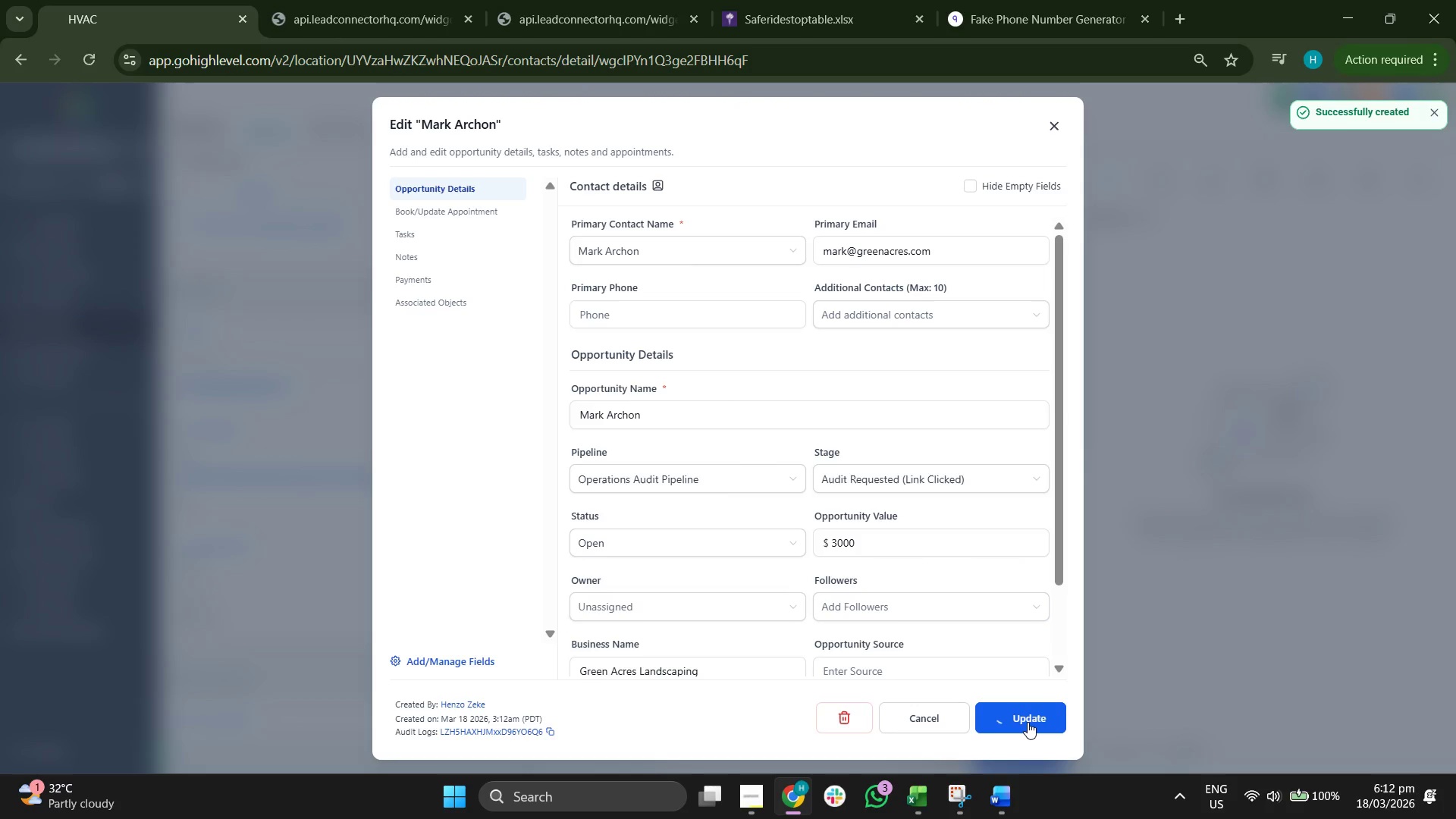 
left_click([1028, 722])
 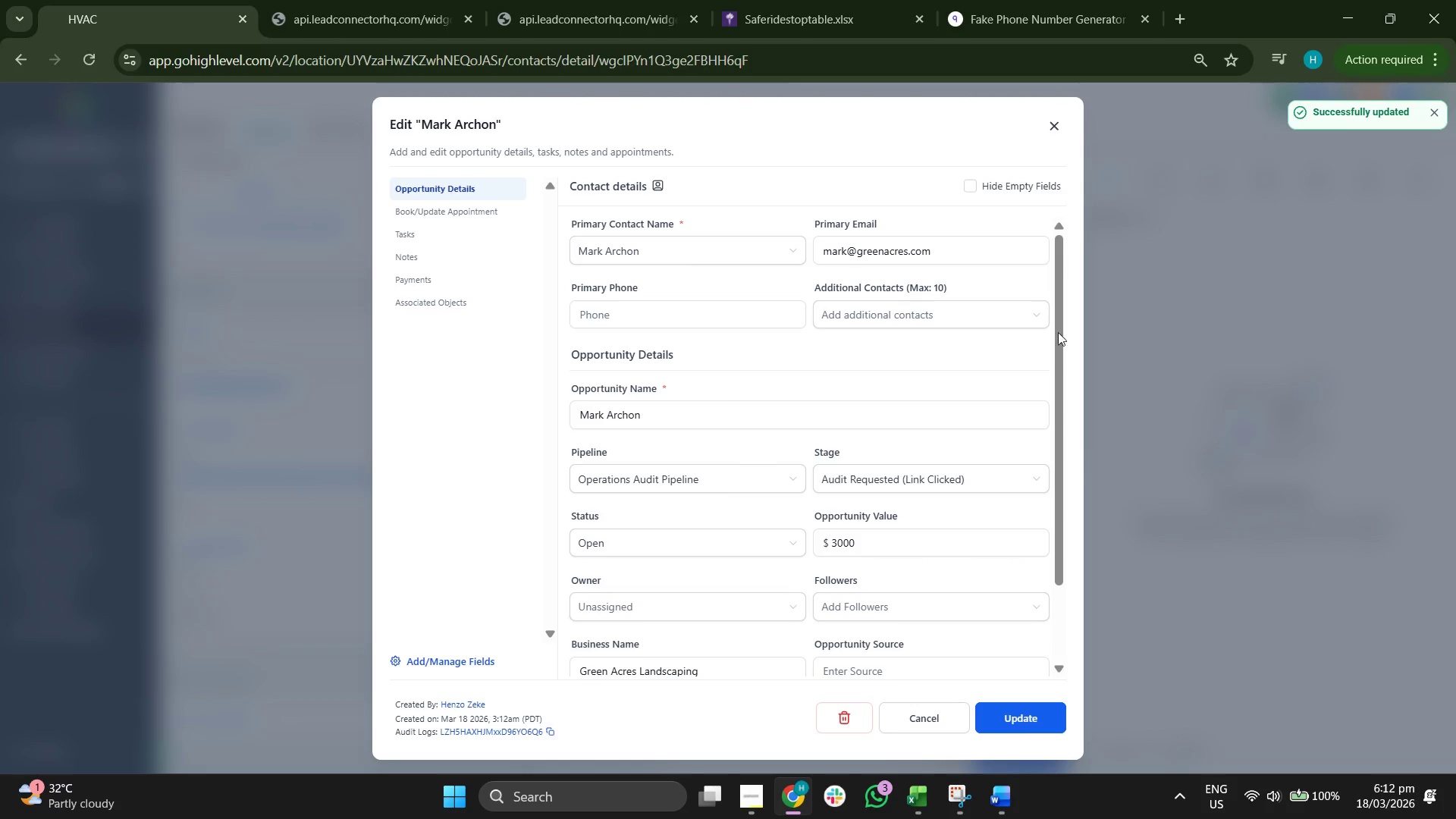 
left_click([1059, 127])
 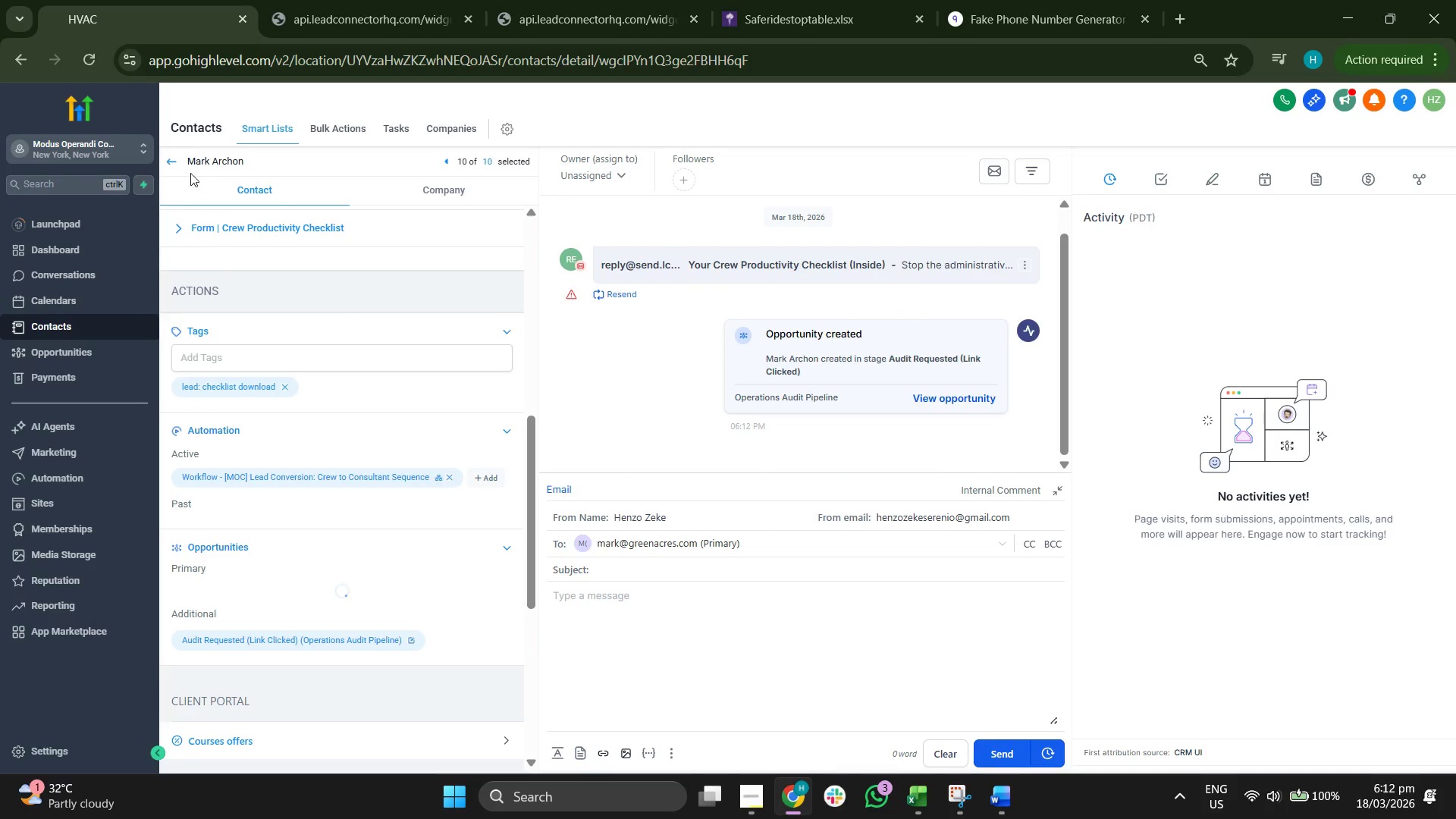 
left_click([171, 162])
 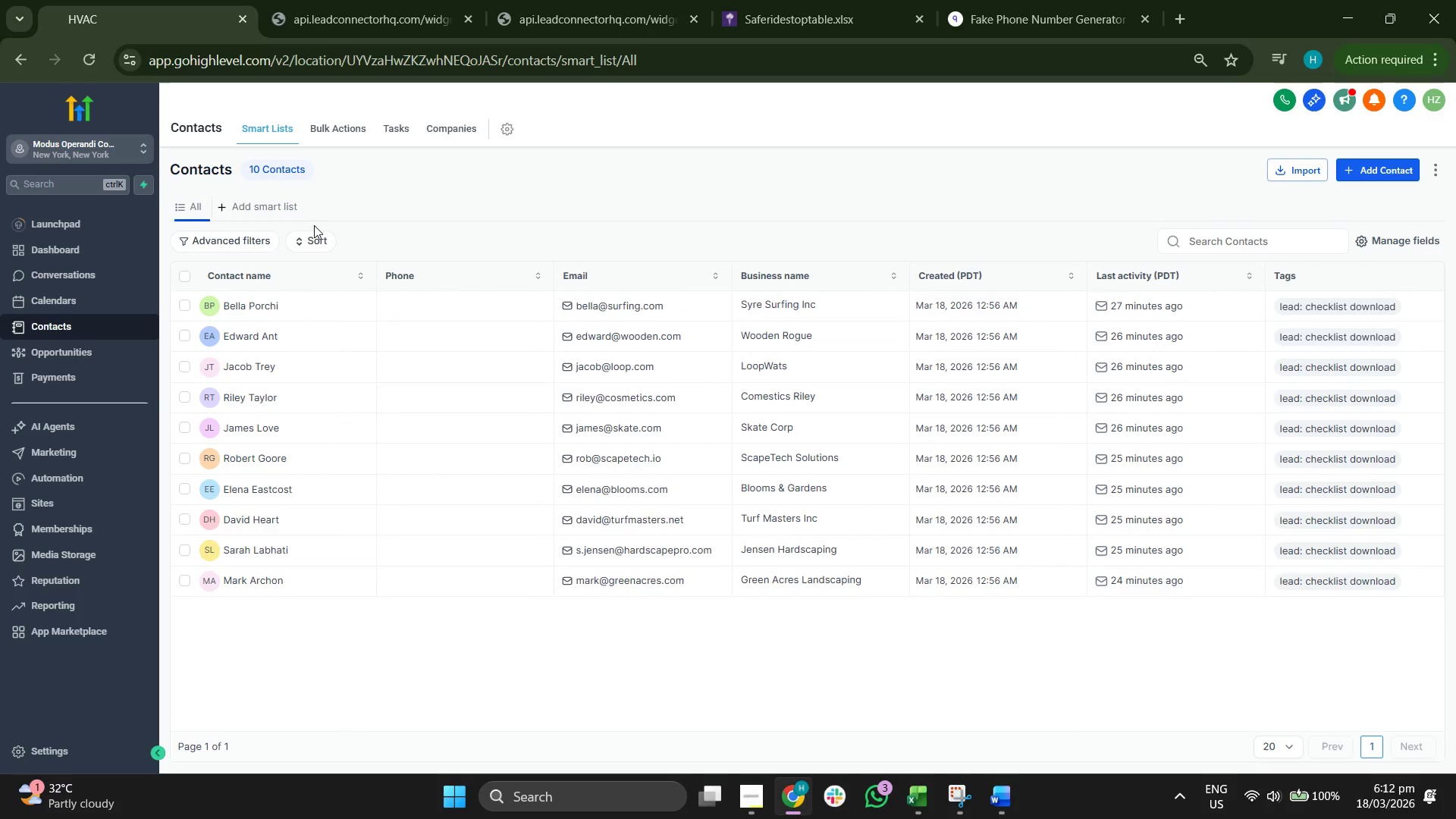 
left_click([91, 345])
 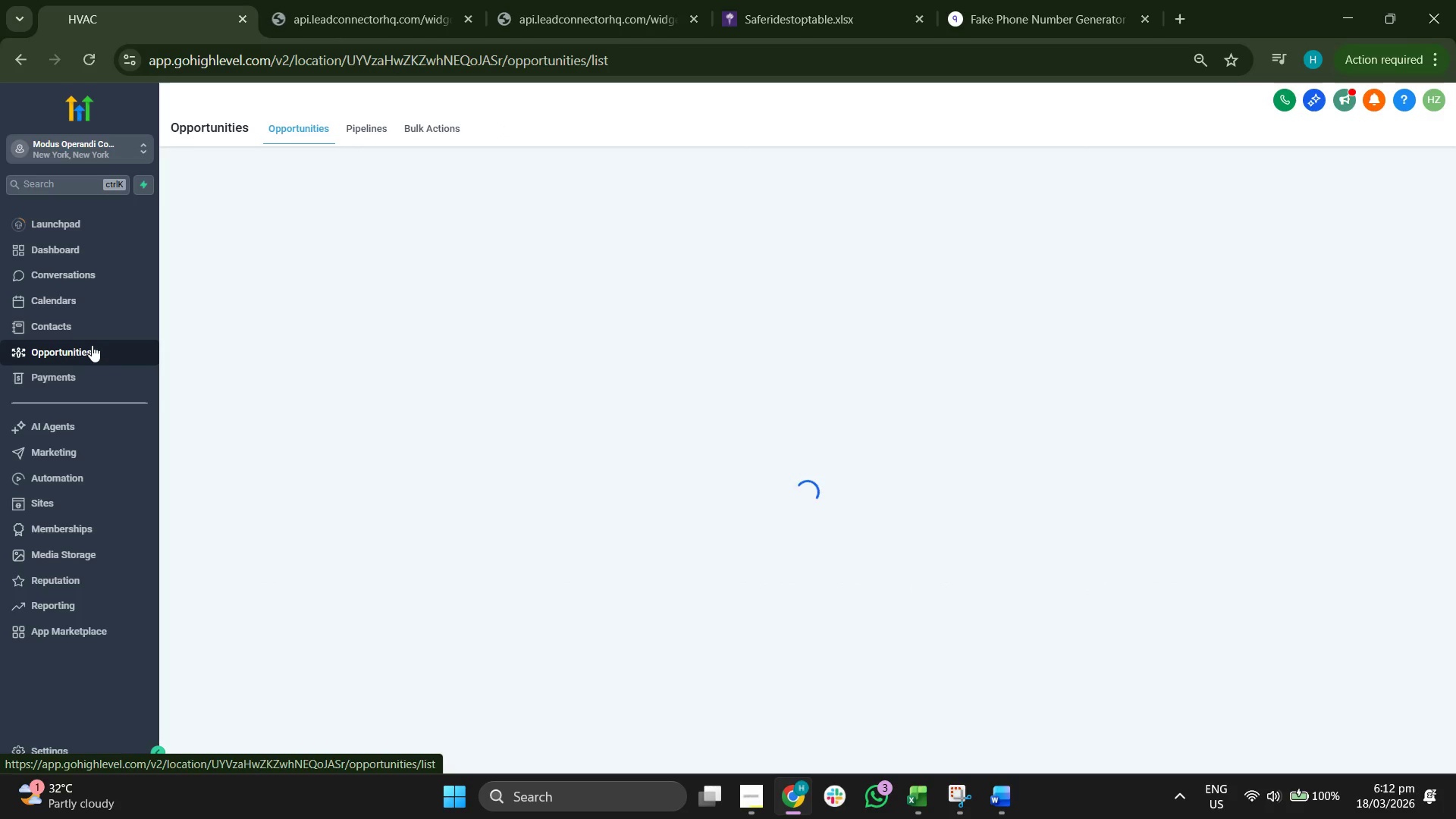 
mouse_move([290, 239])
 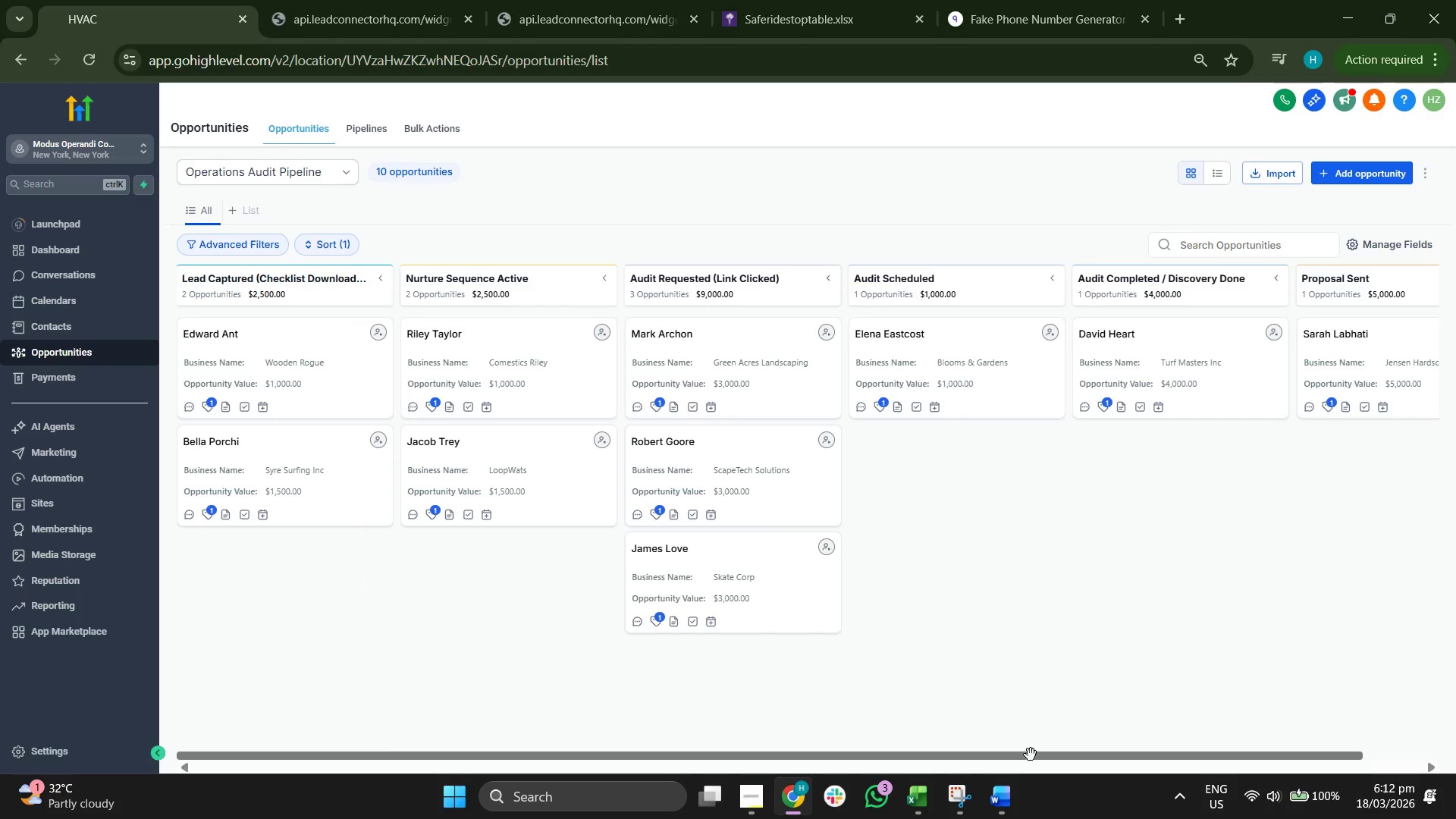 
left_click_drag(start_coordinate=[1028, 758], to_coordinate=[1037, 757])
 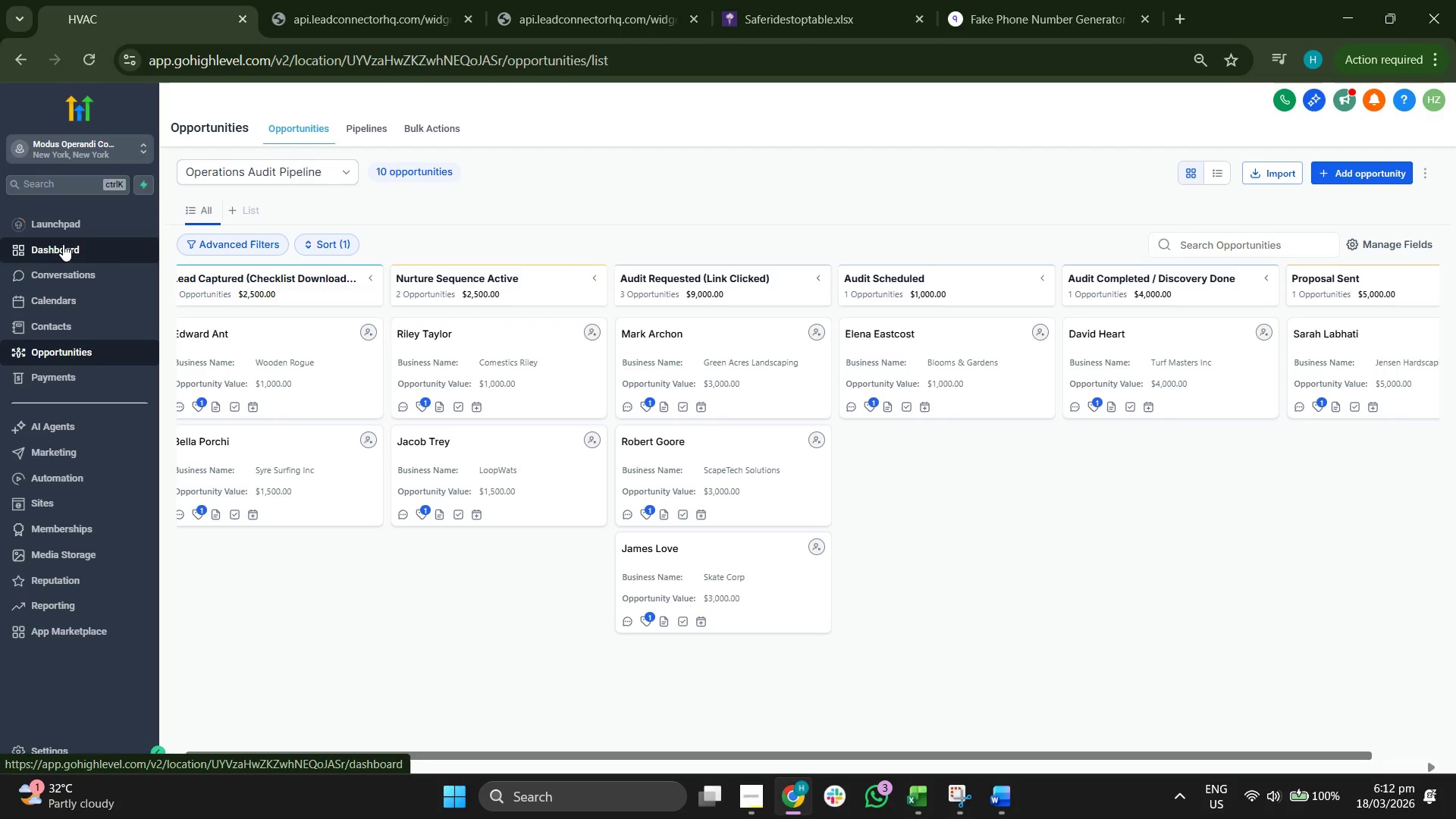 
left_click([63, 244])
 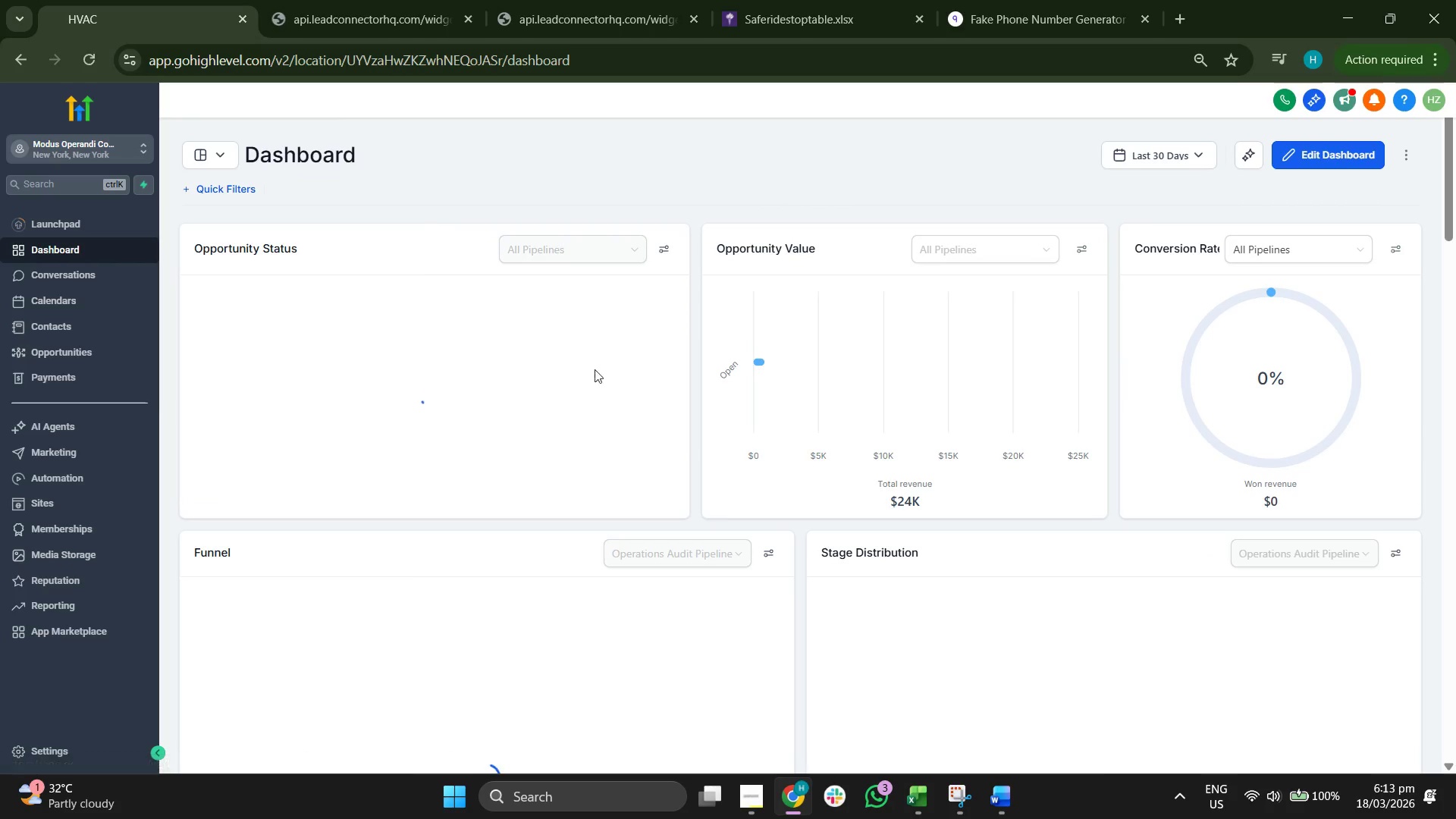 
wait(5.11)
 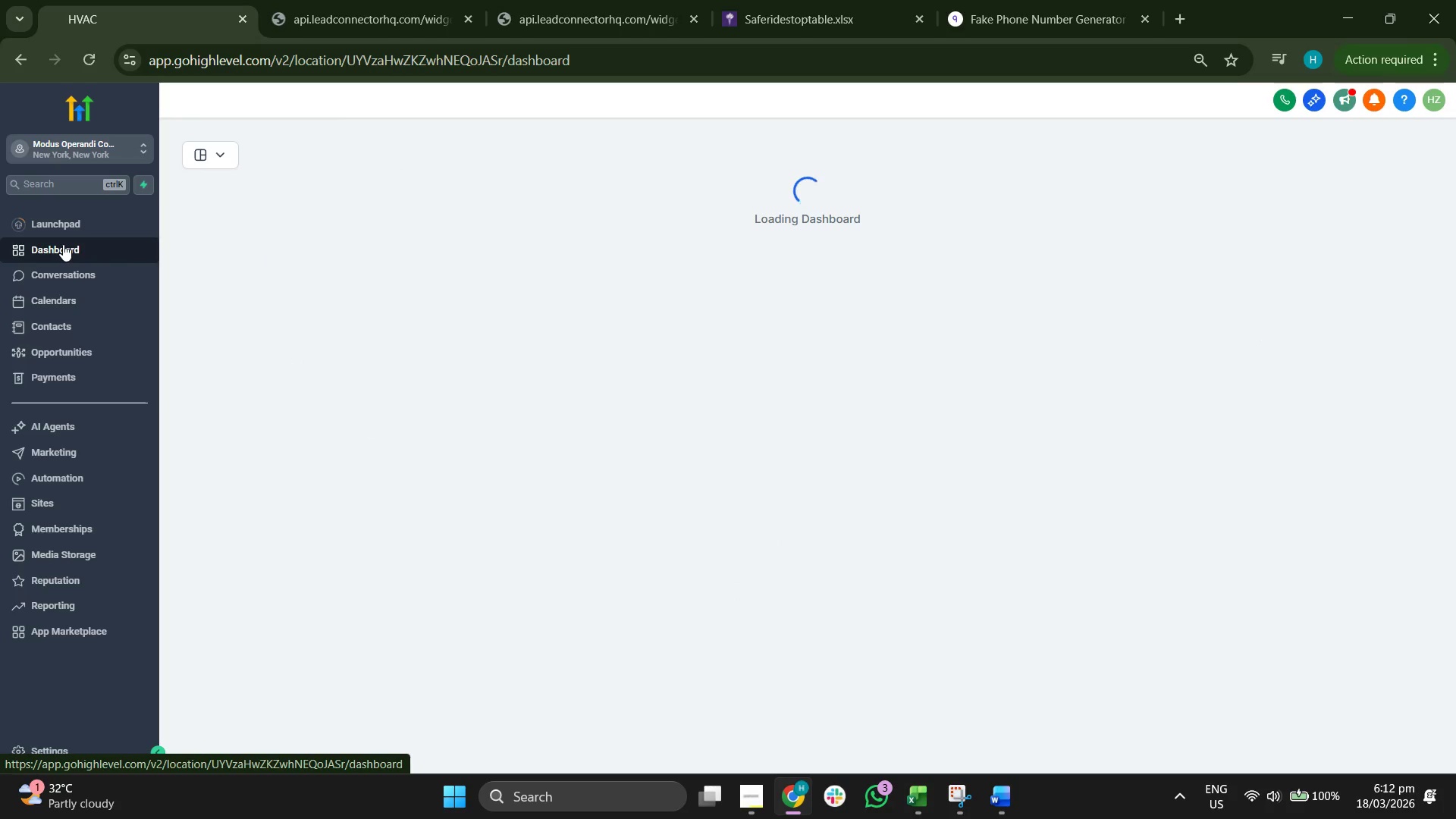 
scroll: coordinate [592, 393], scroll_direction: down, amount: 2.0
 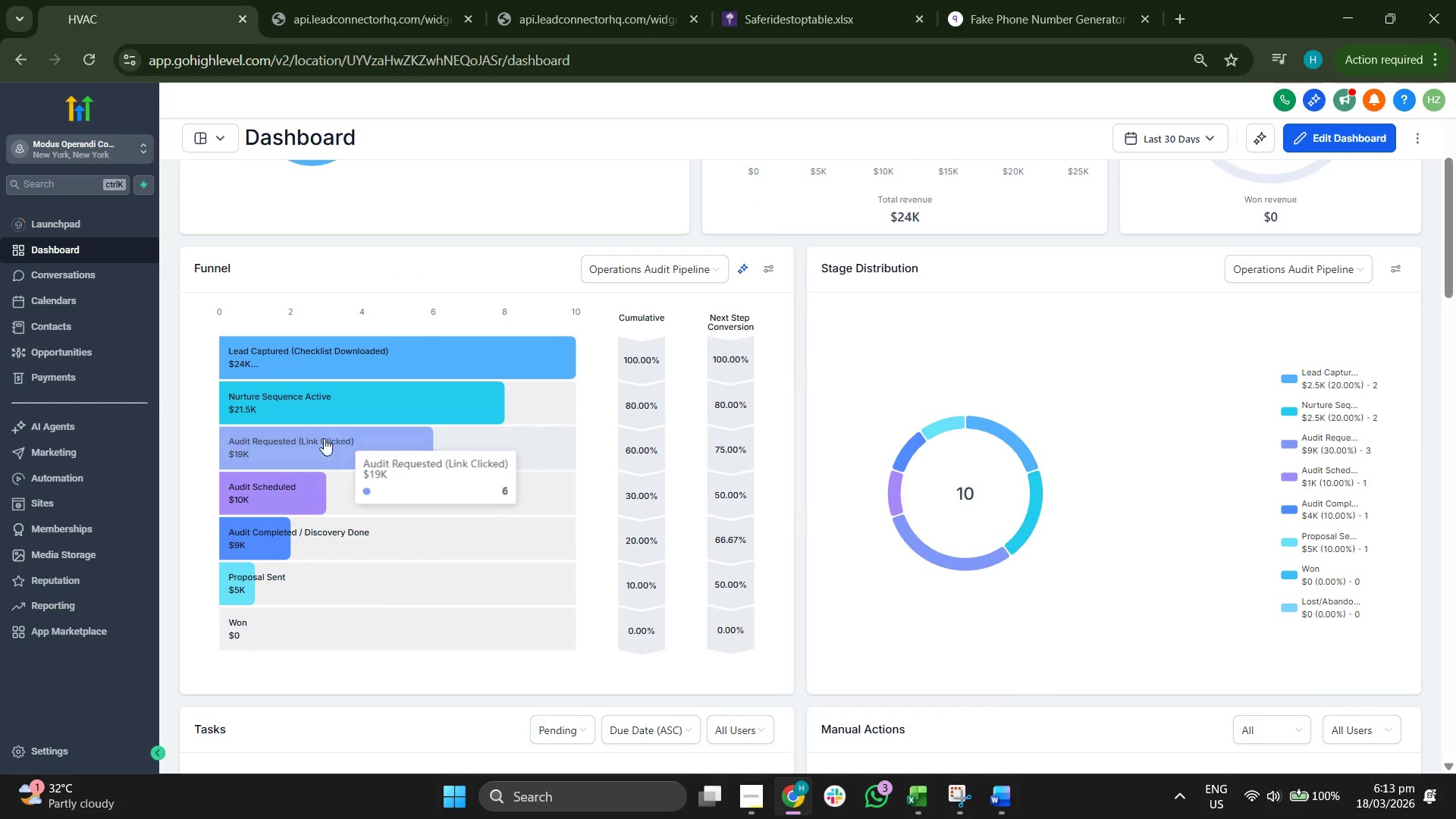 
scroll: coordinate [554, 496], scroll_direction: up, amount: 3.0
 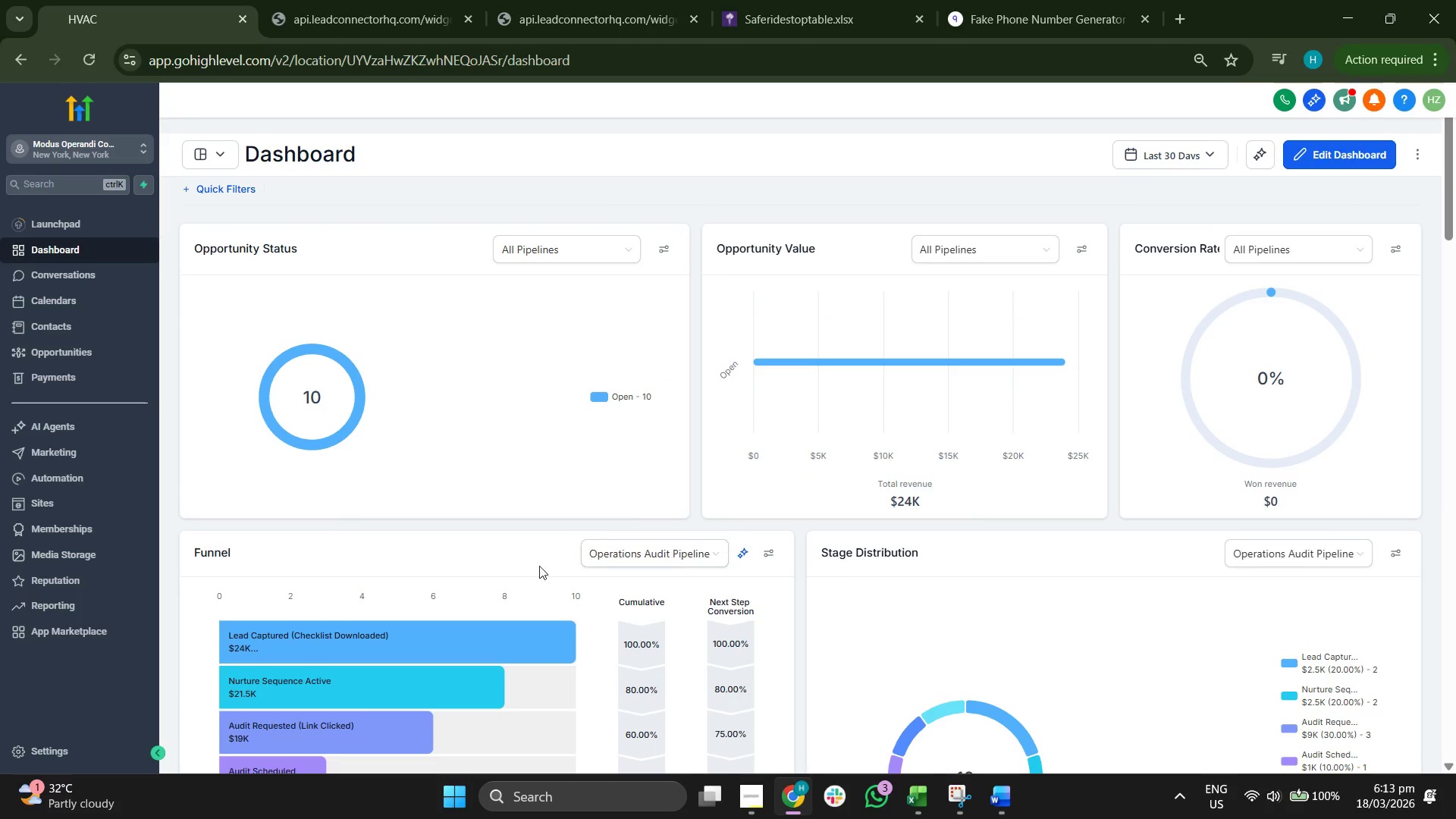 
scroll: coordinate [419, 526], scroll_direction: down, amount: 3.0
 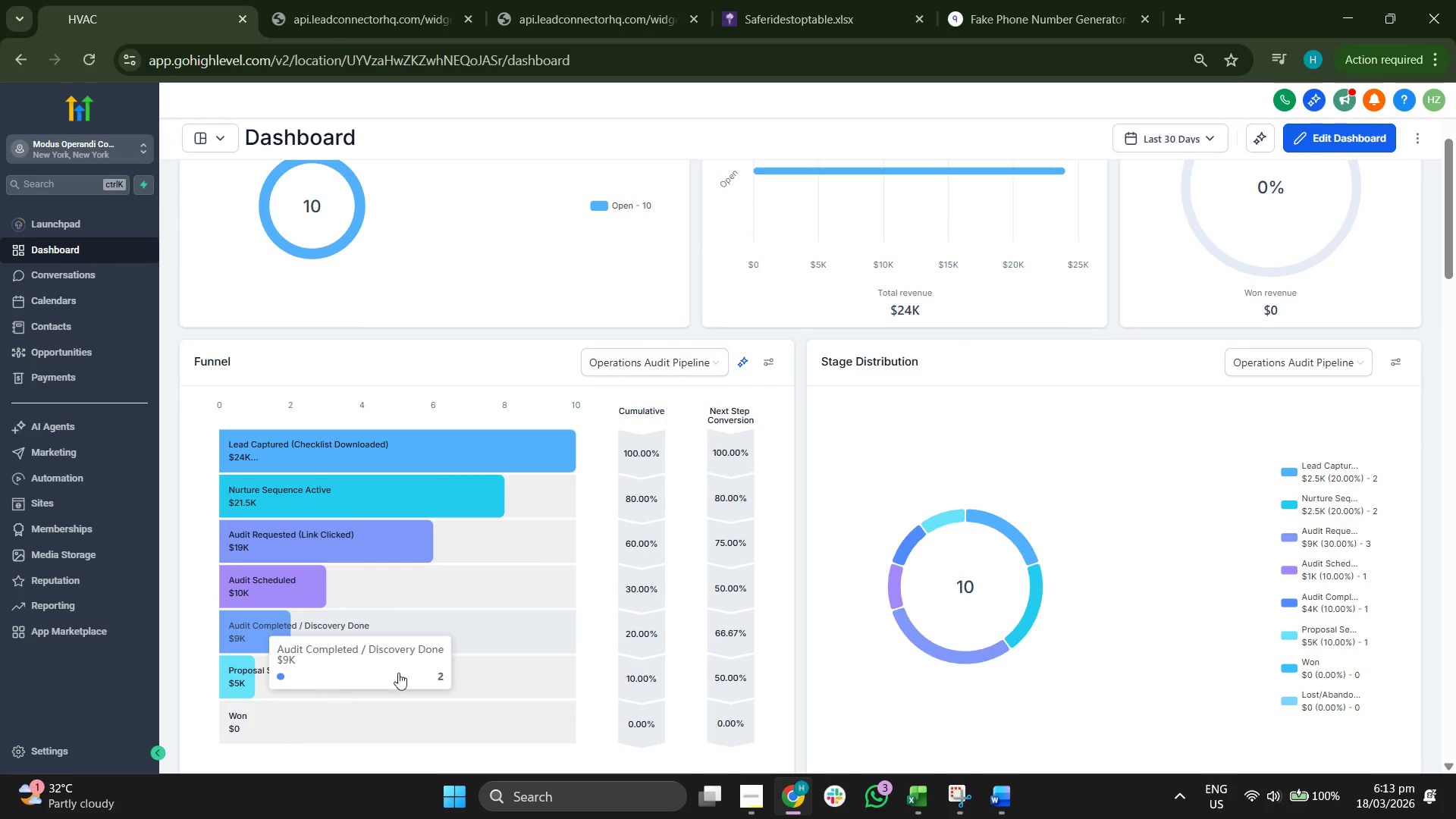 
left_click([71, 331])
 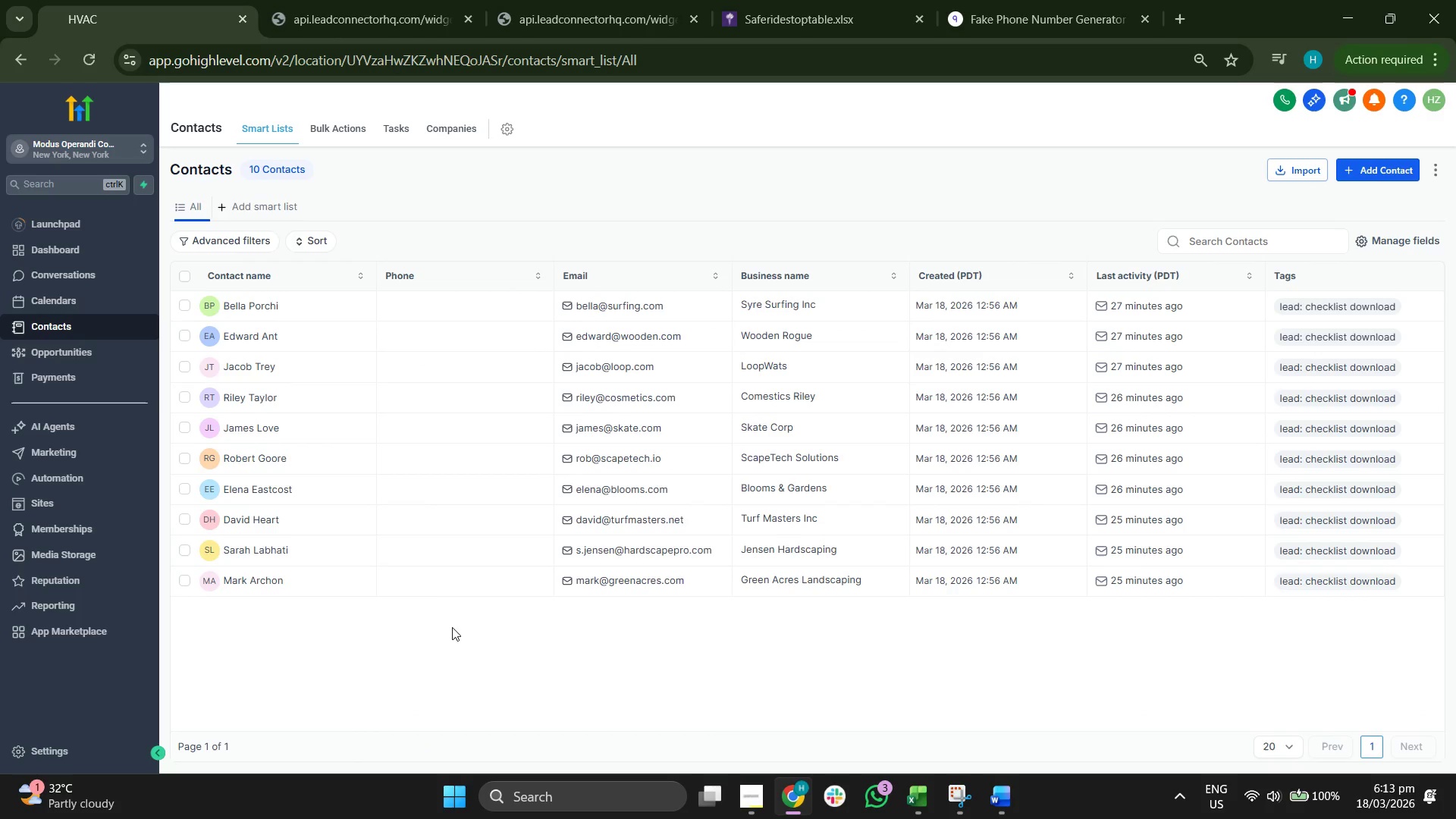 
scroll: coordinate [509, 614], scroll_direction: up, amount: 2.0
 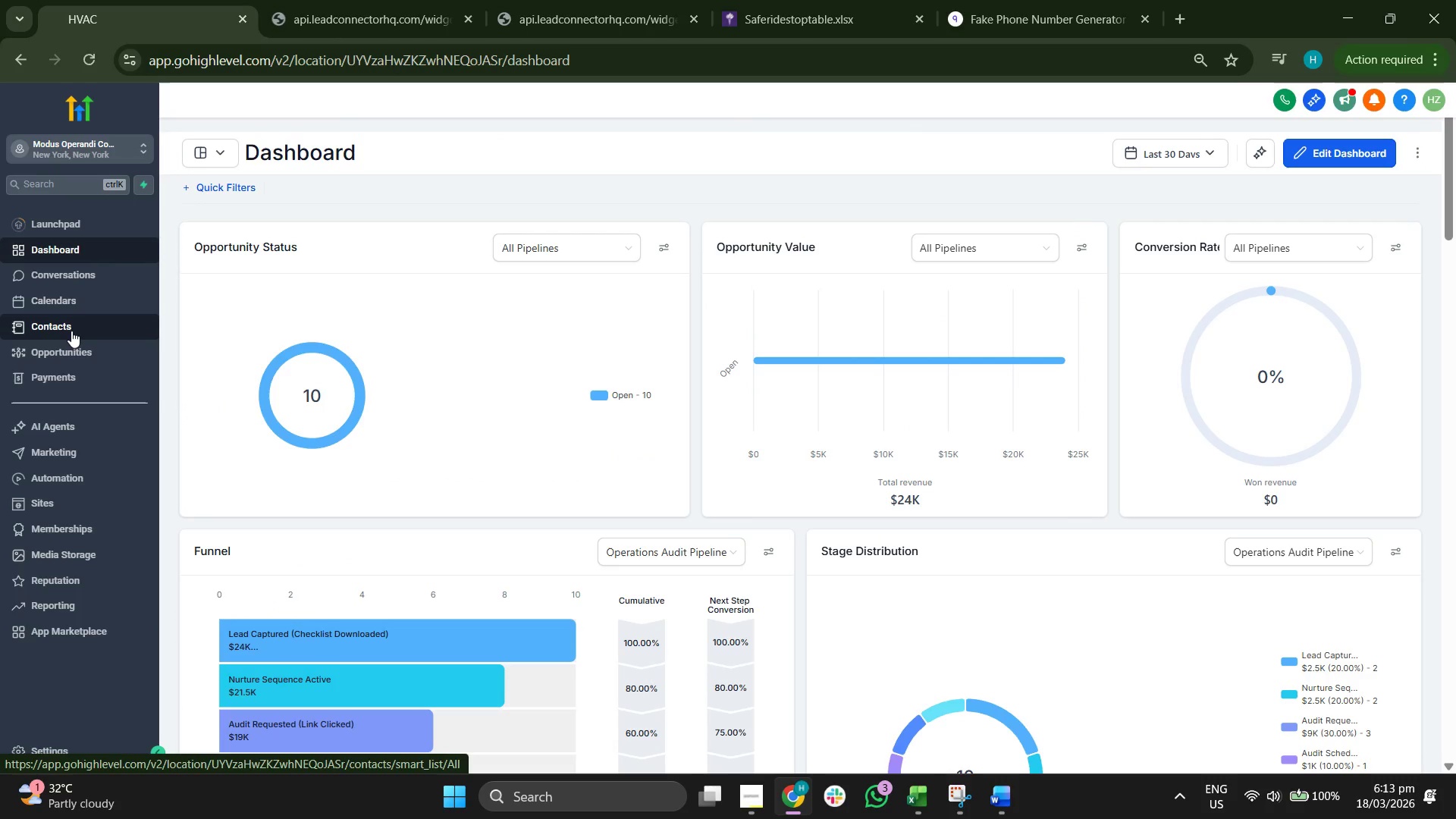 
wait(8.58)
 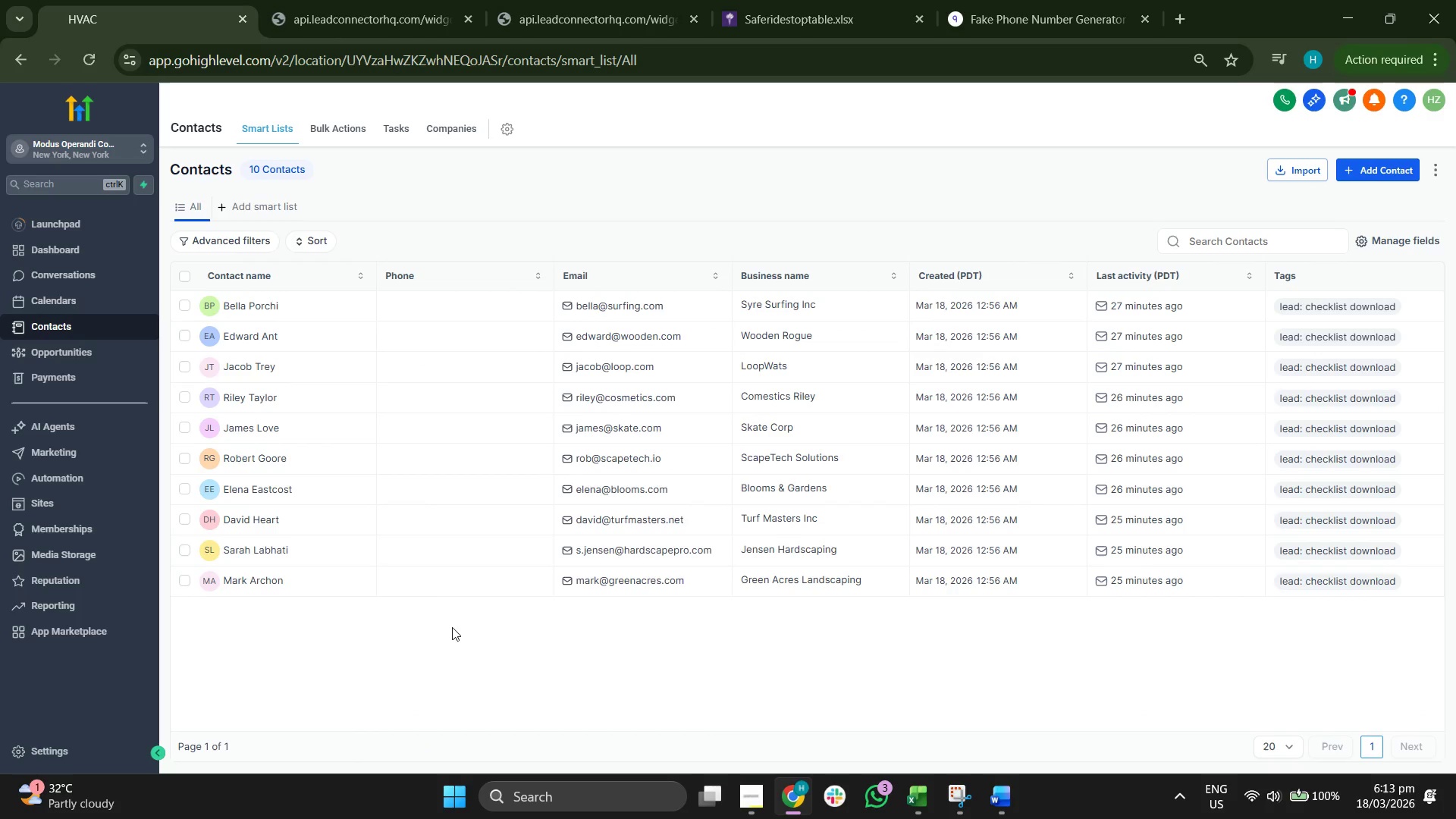 
left_click([70, 240])
 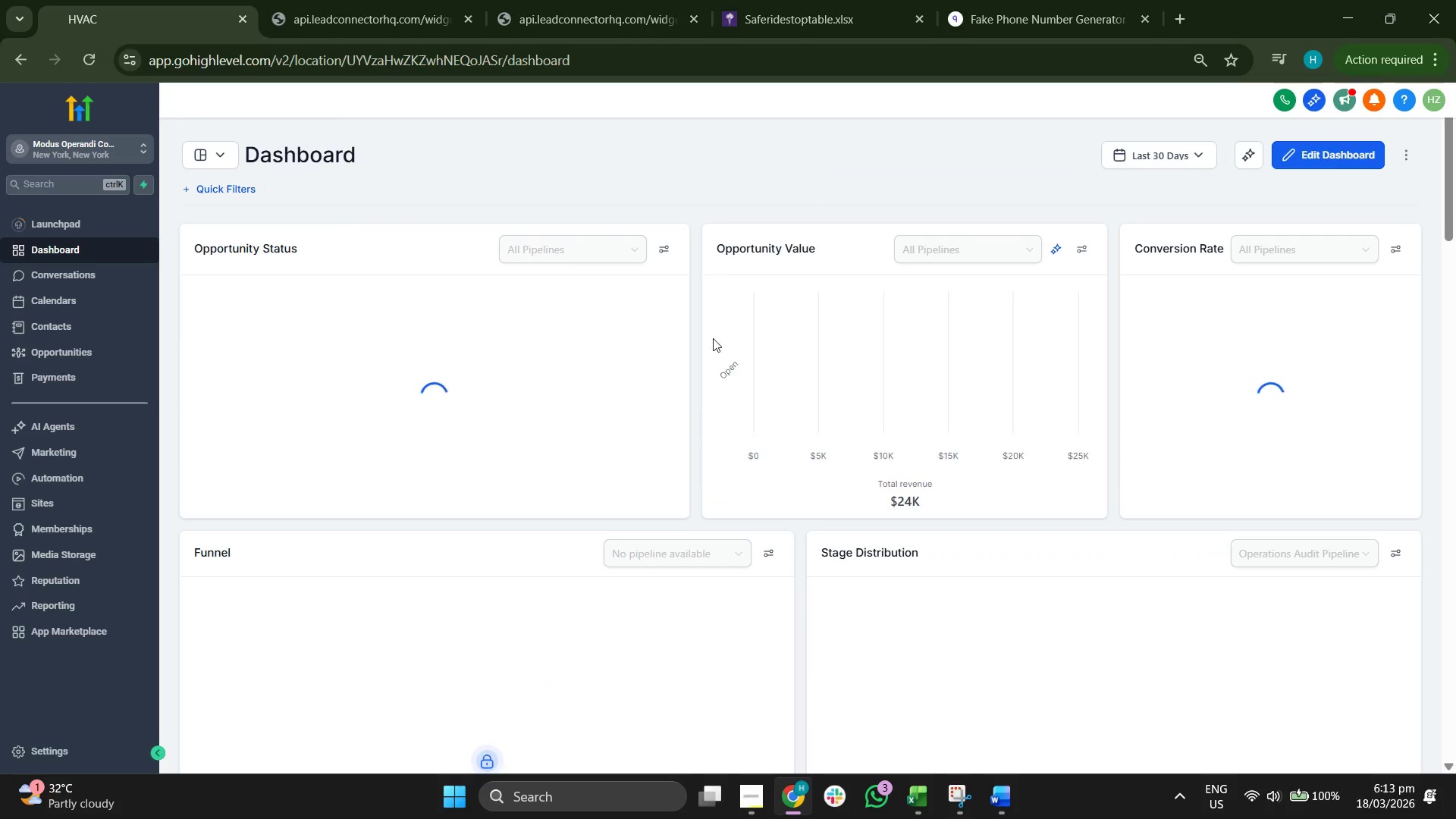 
scroll: coordinate [613, 460], scroll_direction: down, amount: 4.0
 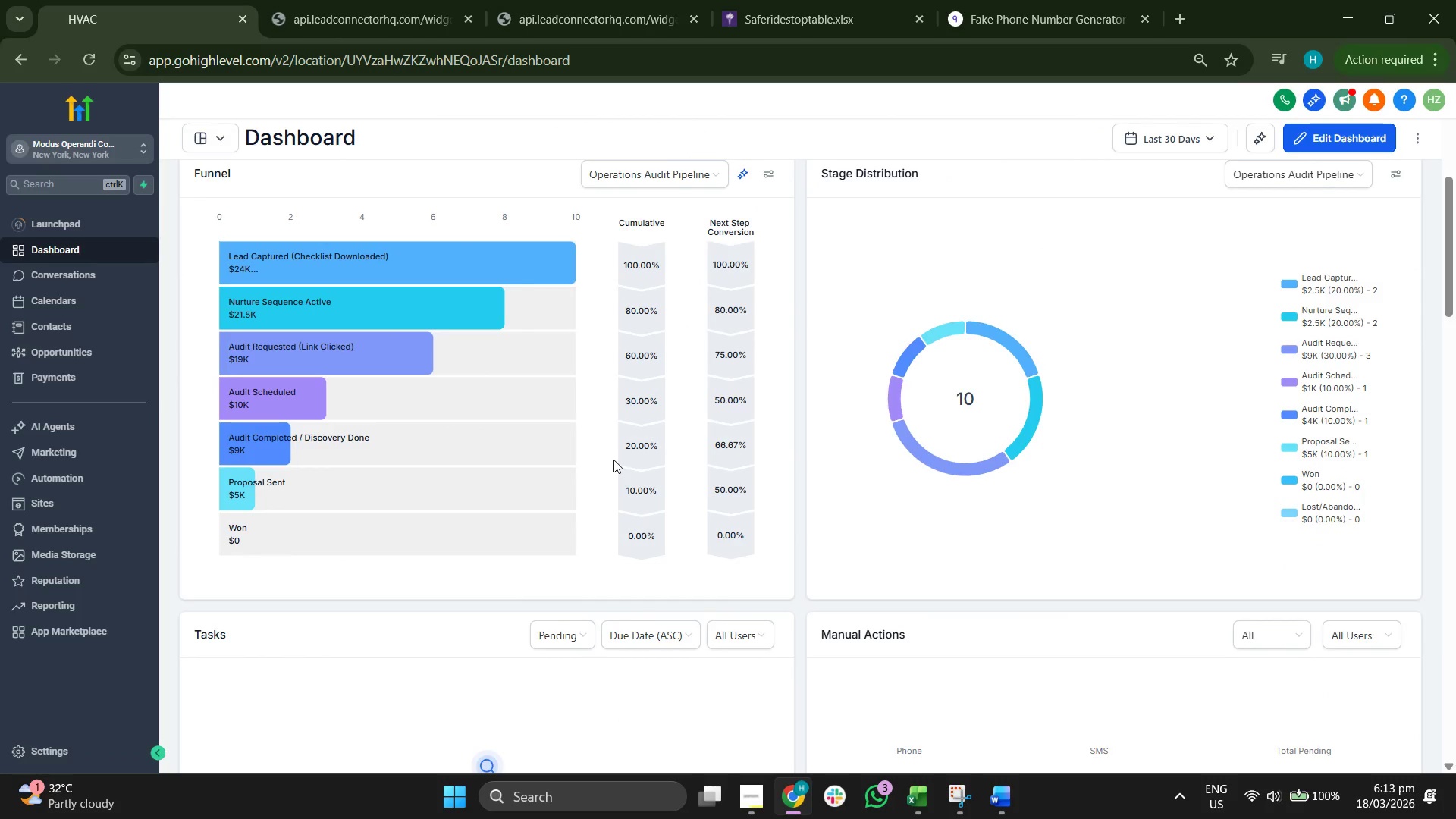 
left_click([109, 143])
 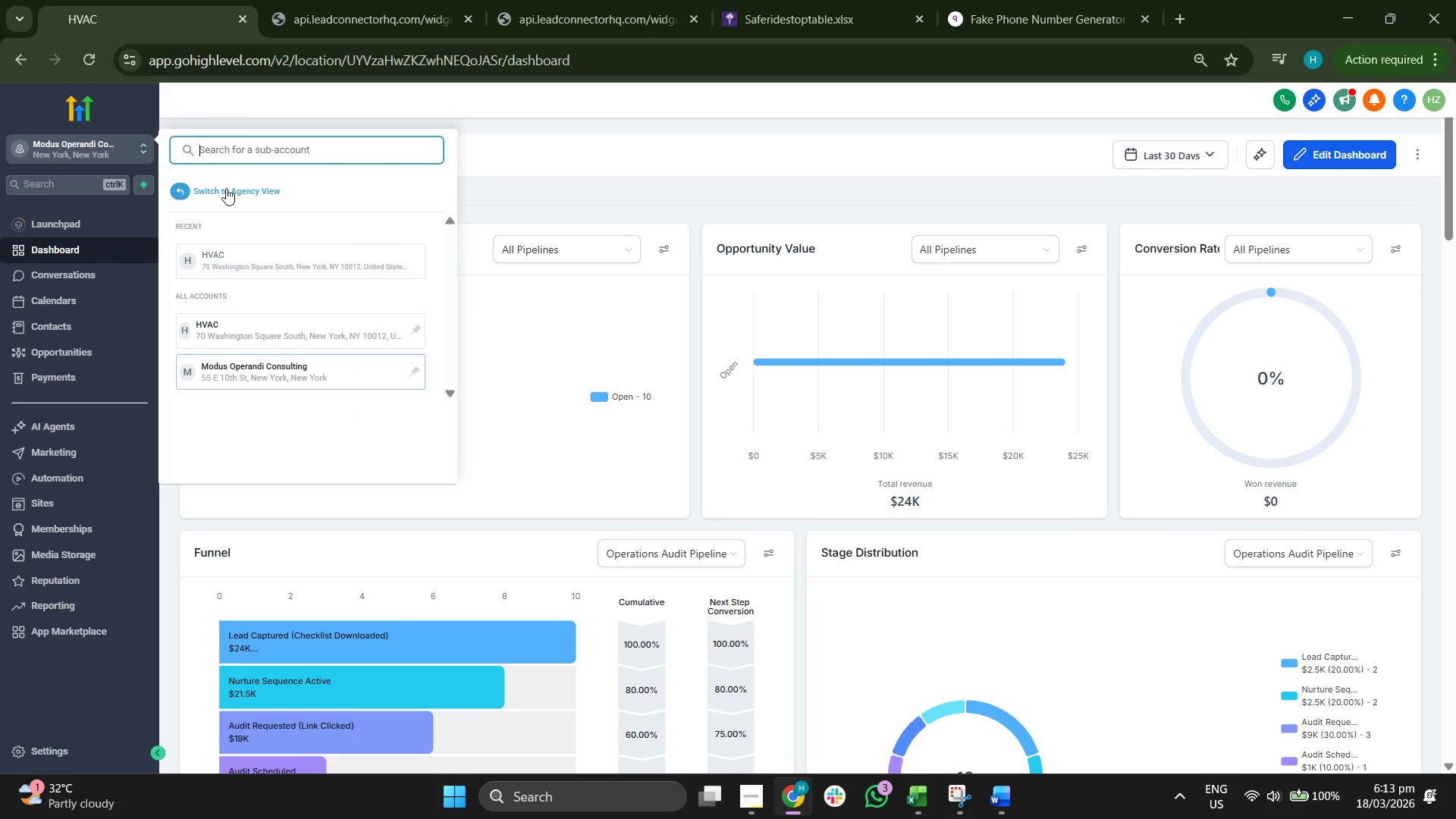 
scroll: coordinate [613, 460], scroll_direction: up, amount: 4.0
 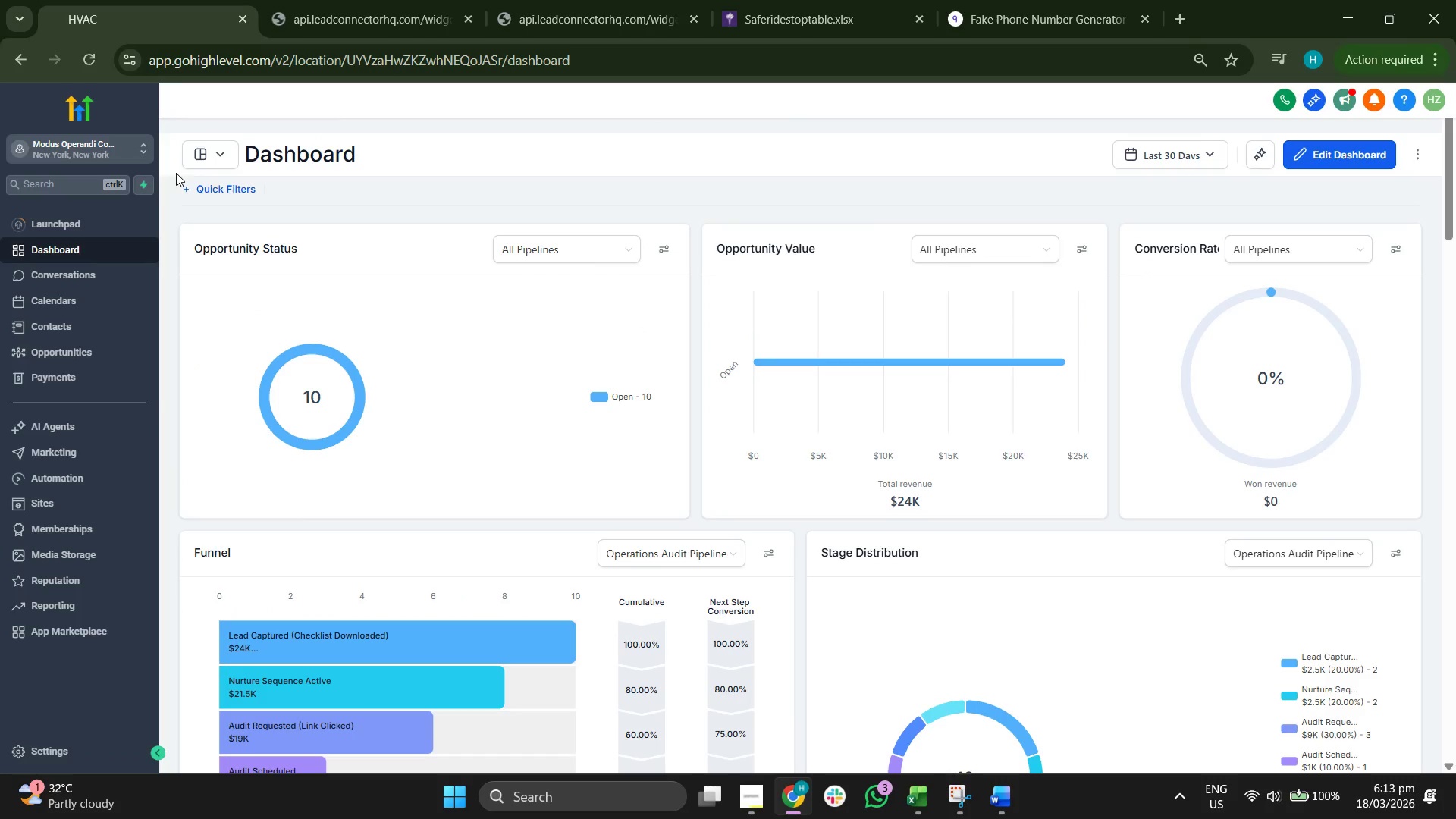 
left_click([226, 188])
 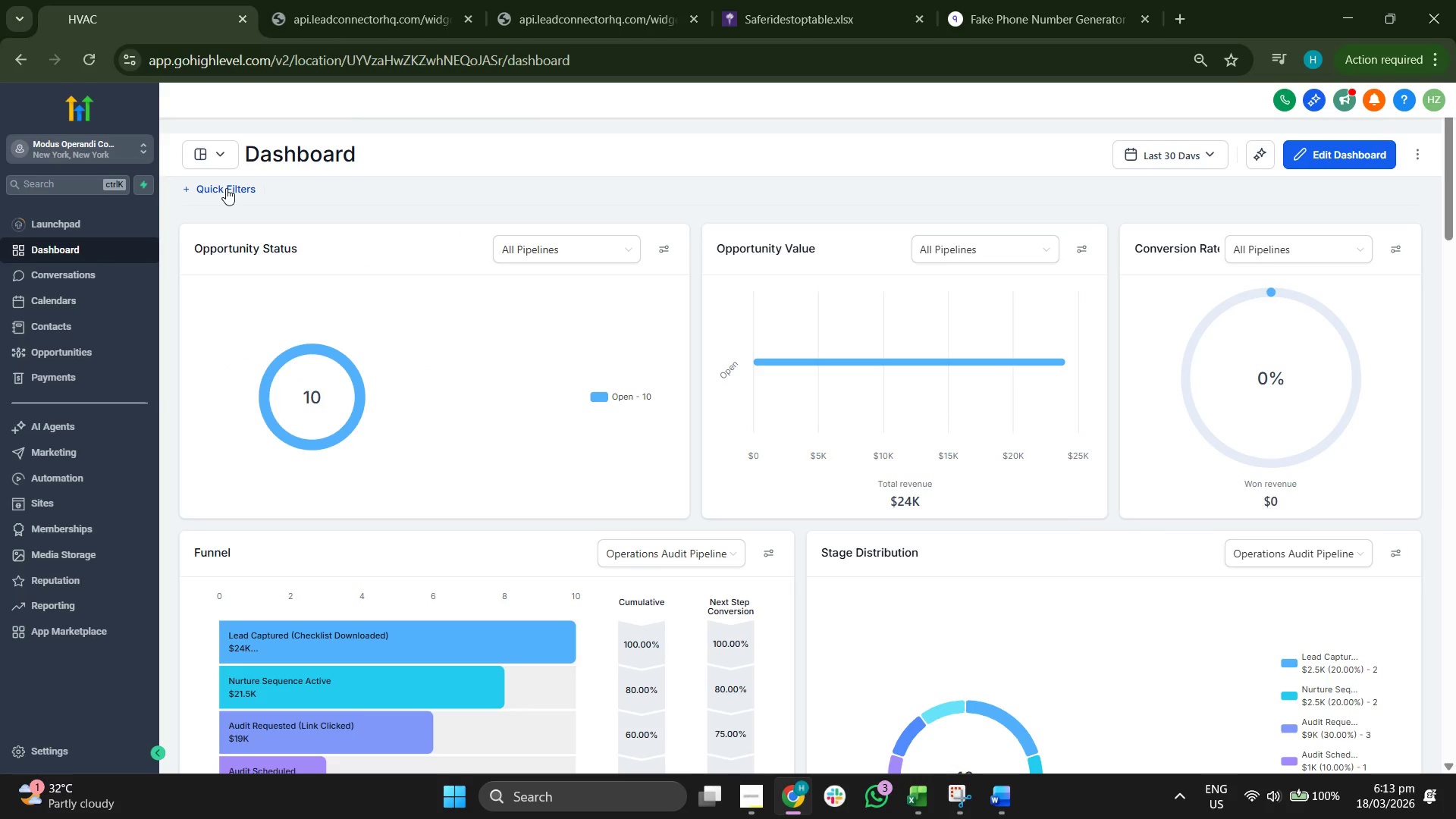 
mouse_move([124, 165])
 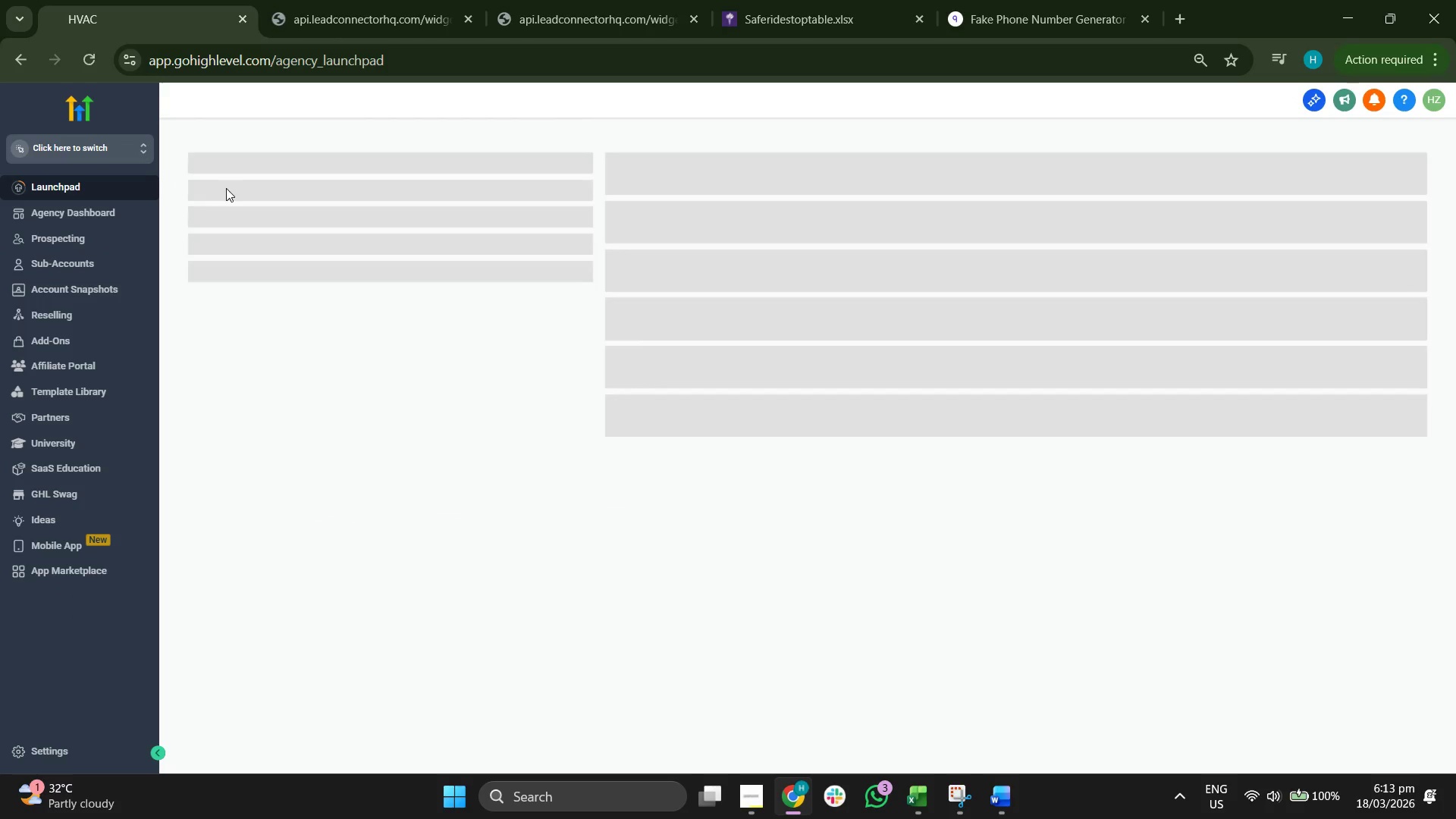 
mouse_move([226, 208])
 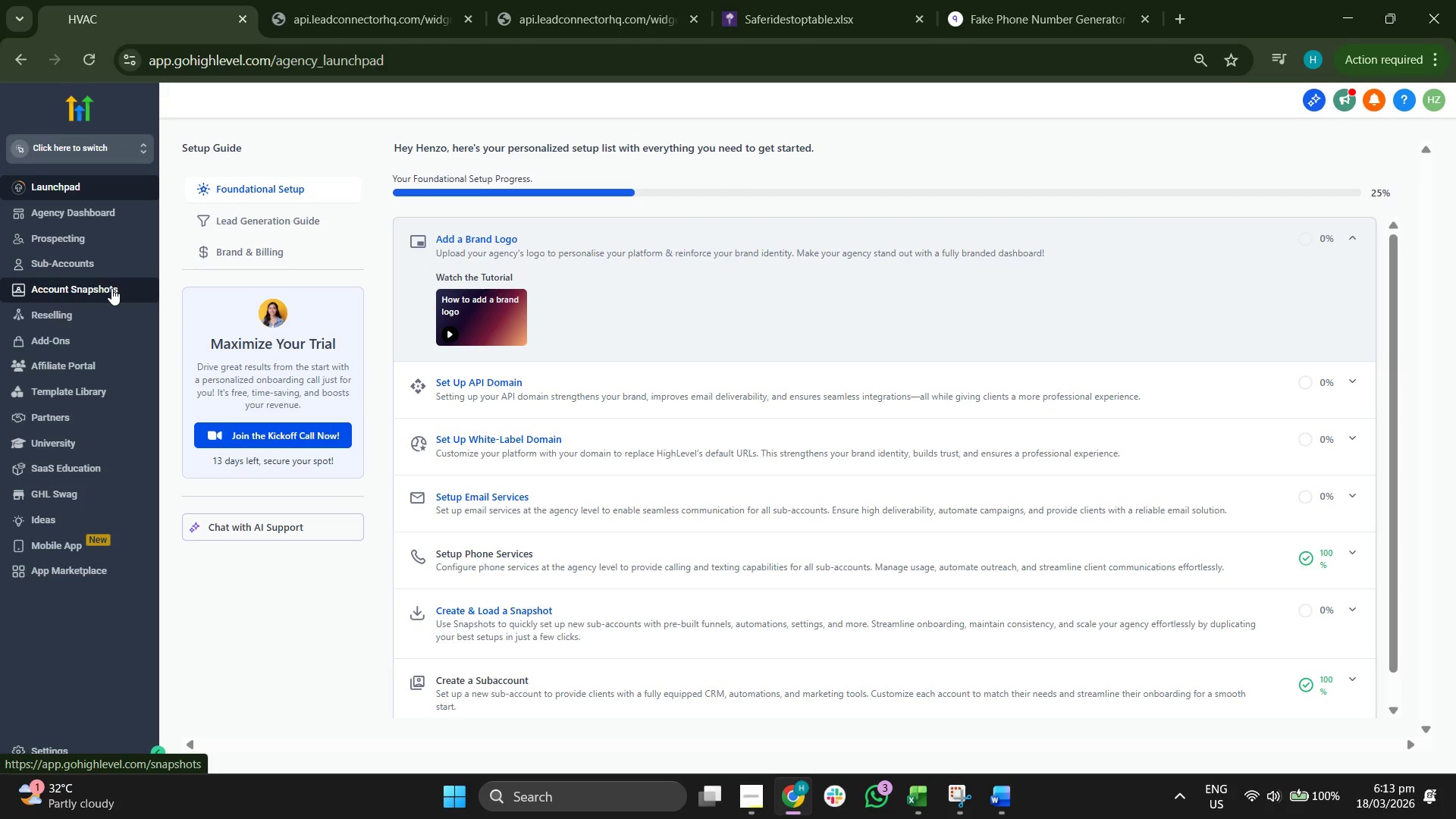 
left_click([111, 288])
 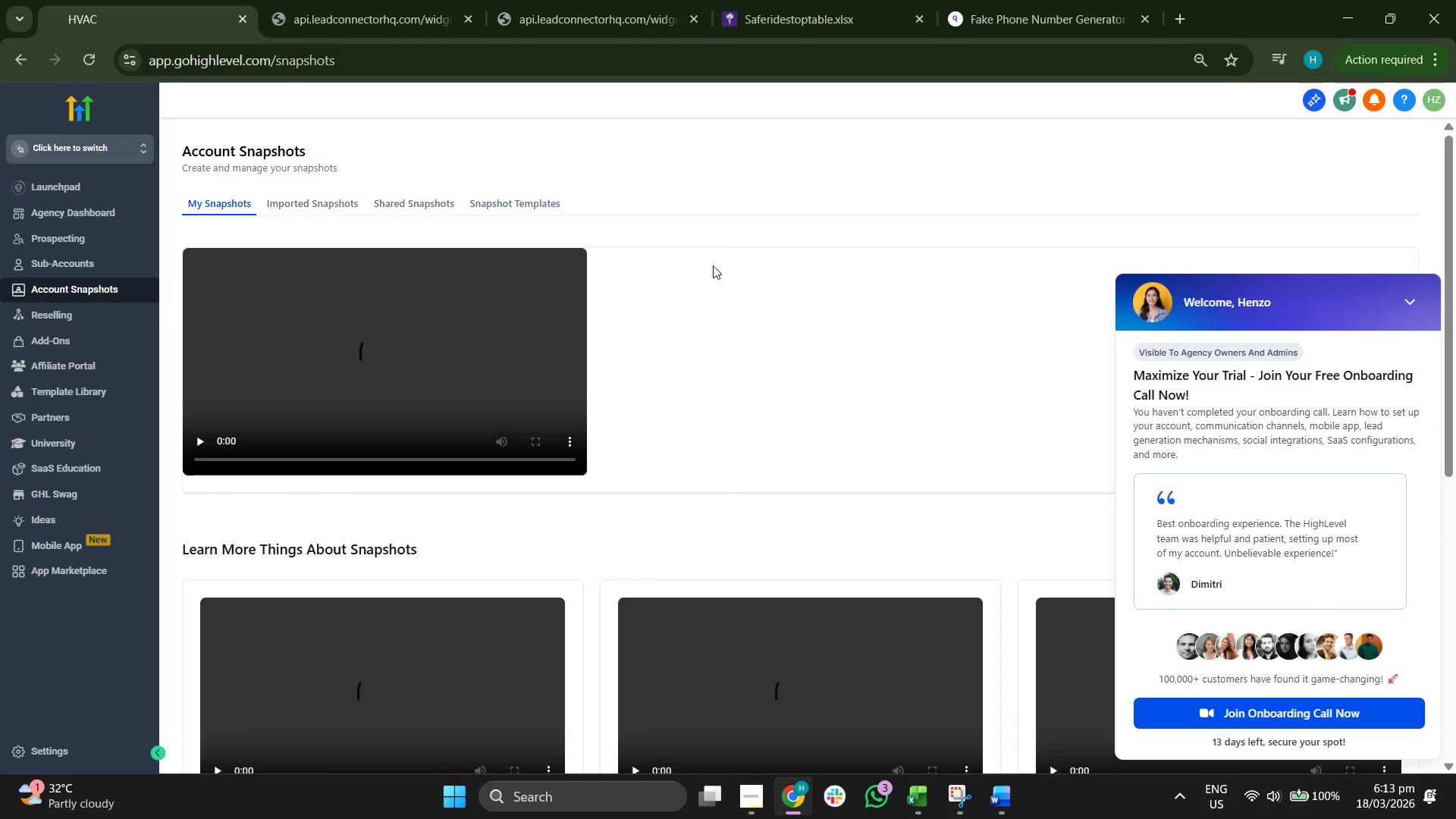 
wait(6.41)
 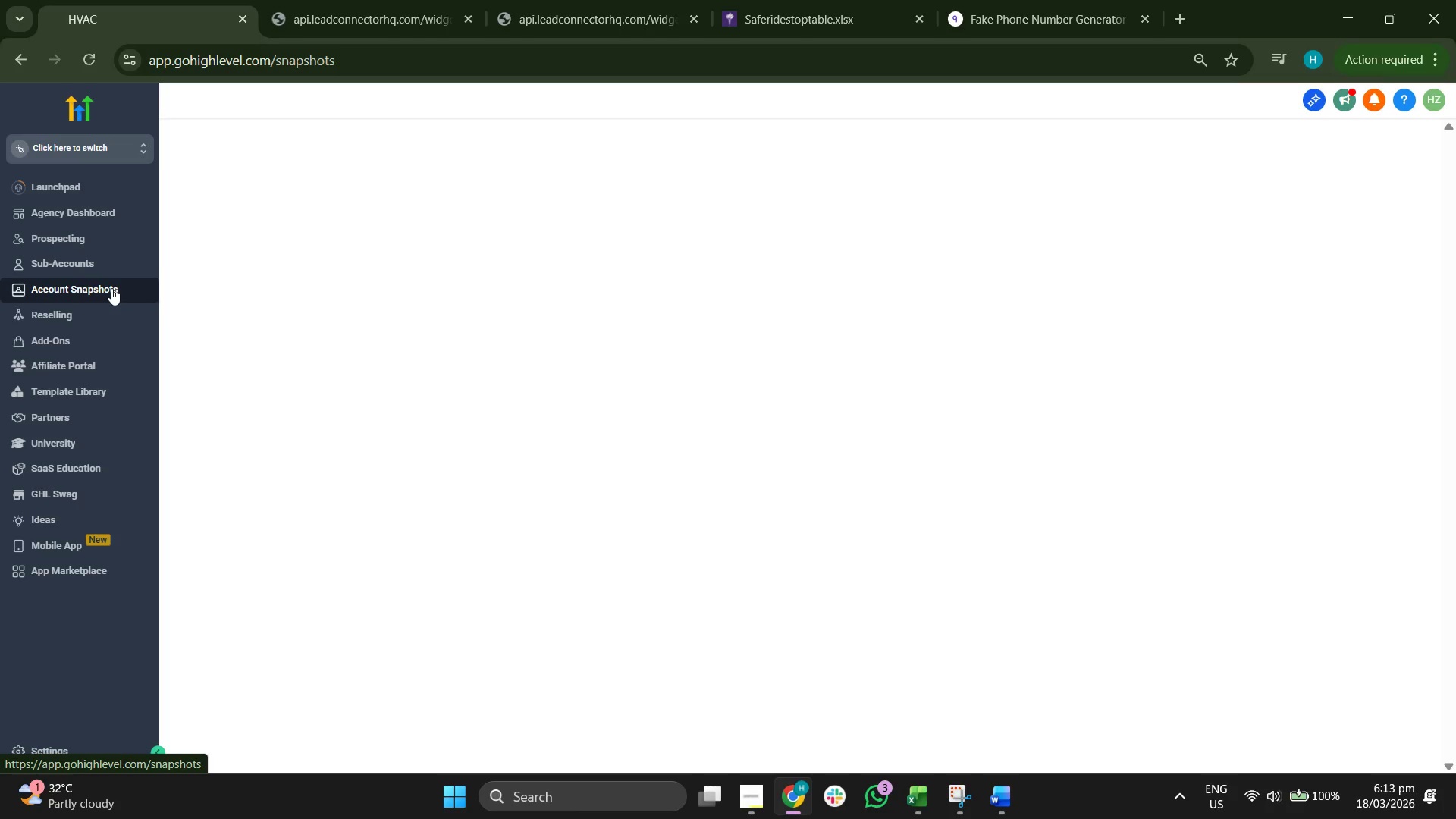 
left_click([1407, 302])
 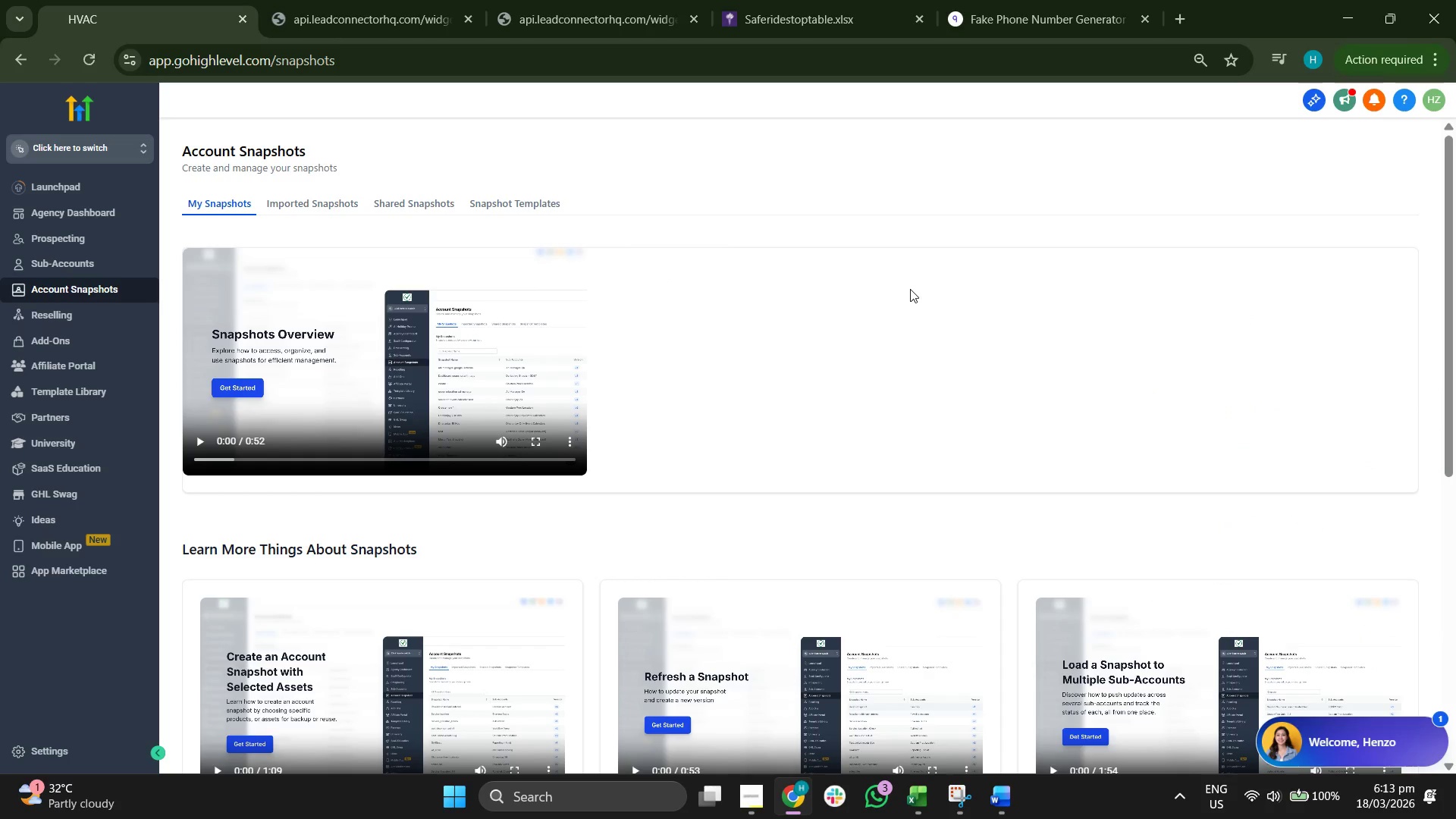 
wait(7.42)
 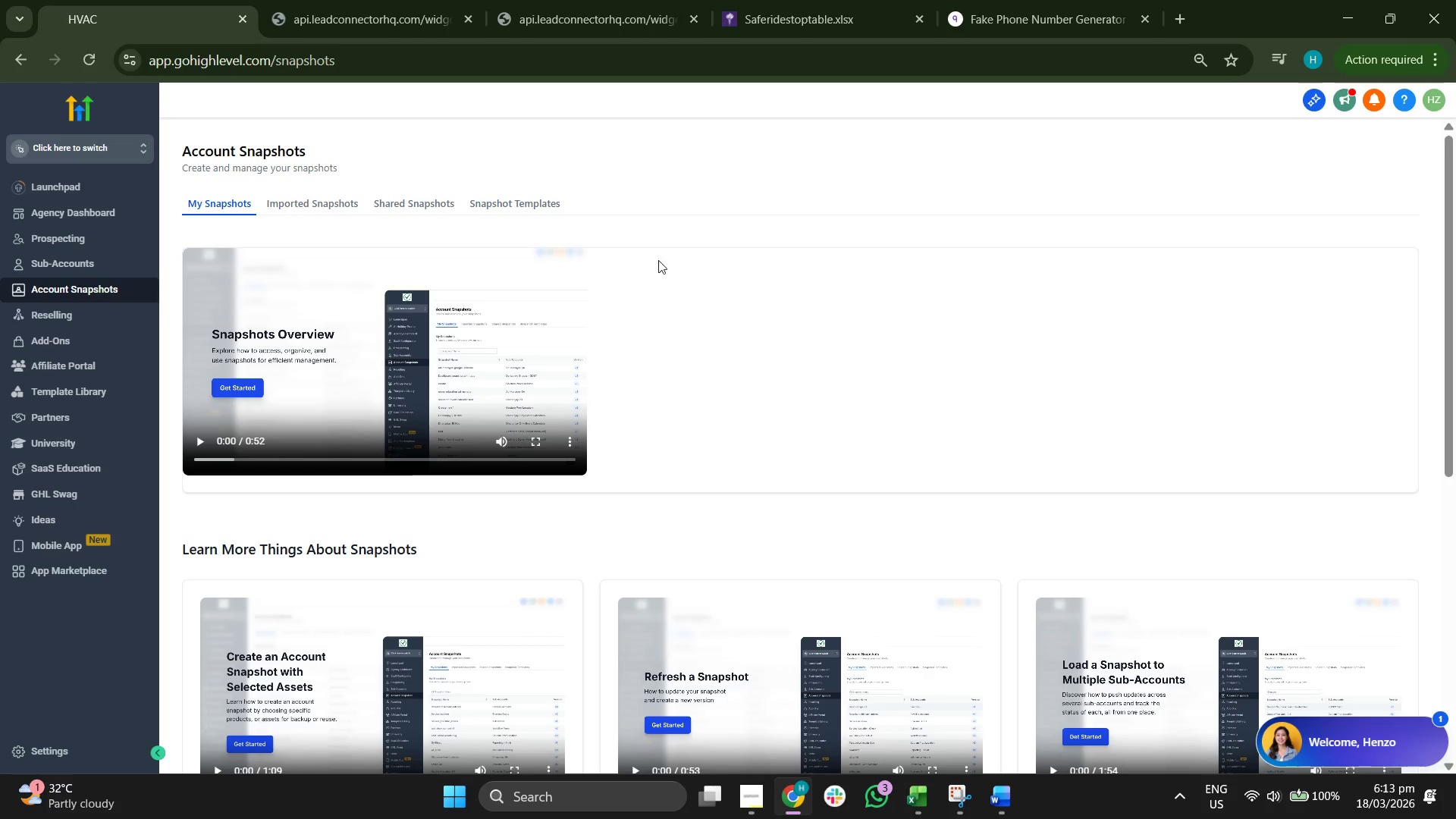 
left_click_drag(start_coordinate=[524, 202], to_coordinate=[231, 201])
 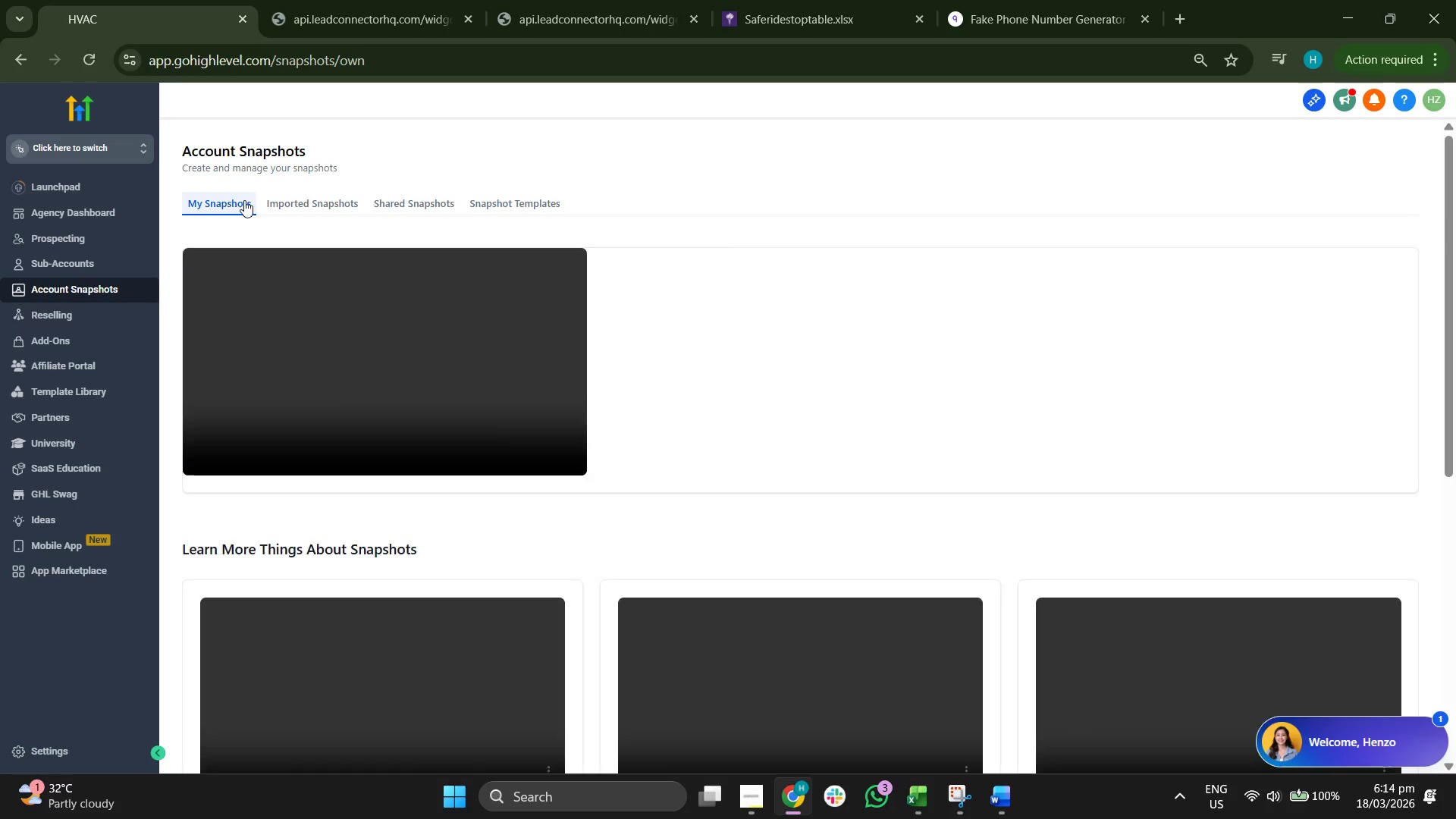 
scroll: coordinate [1043, 282], scroll_direction: up, amount: 1.0
 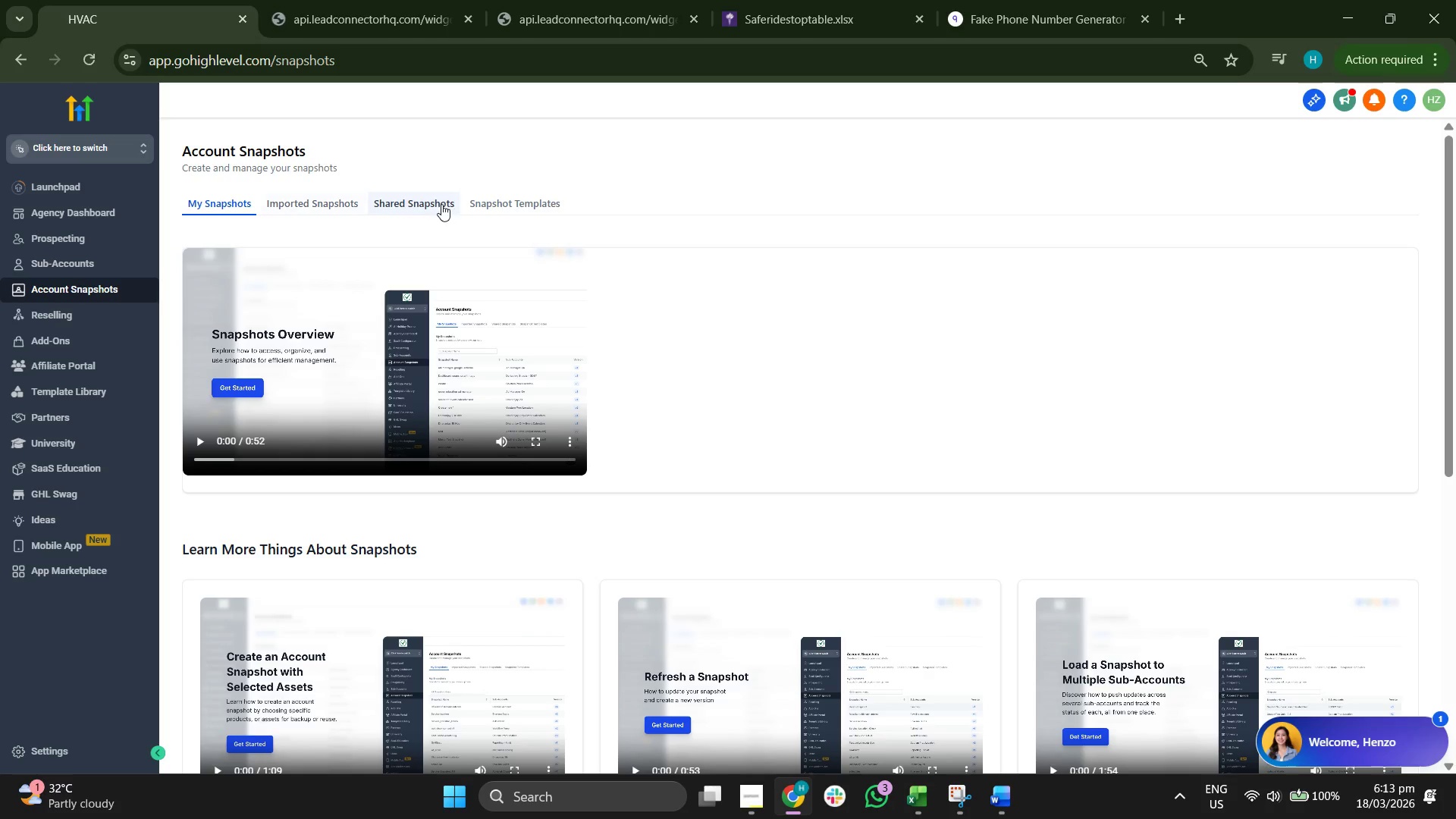 
left_click([231, 201])
 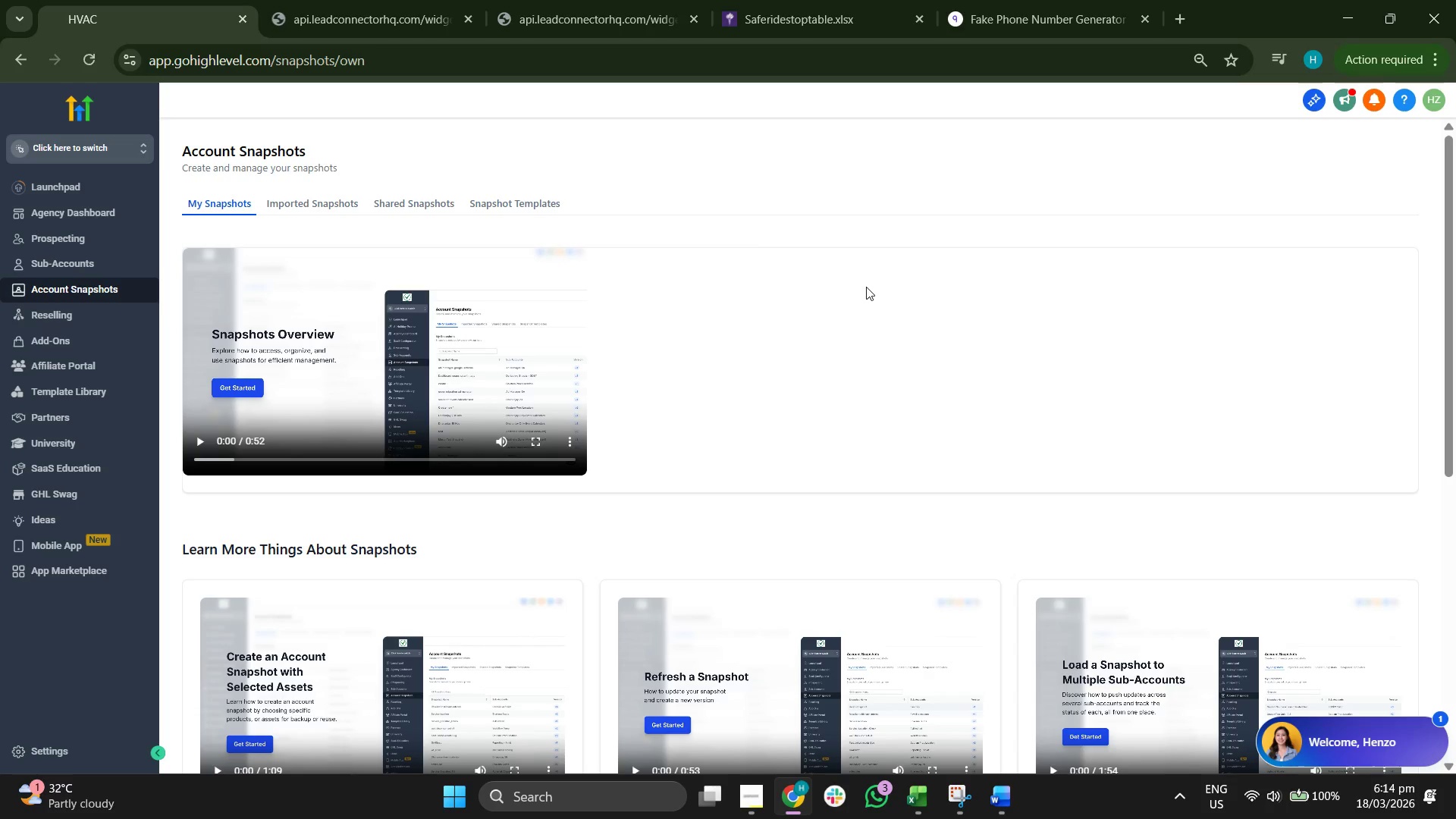 
scroll: coordinate [744, 220], scroll_direction: down, amount: 3.0
 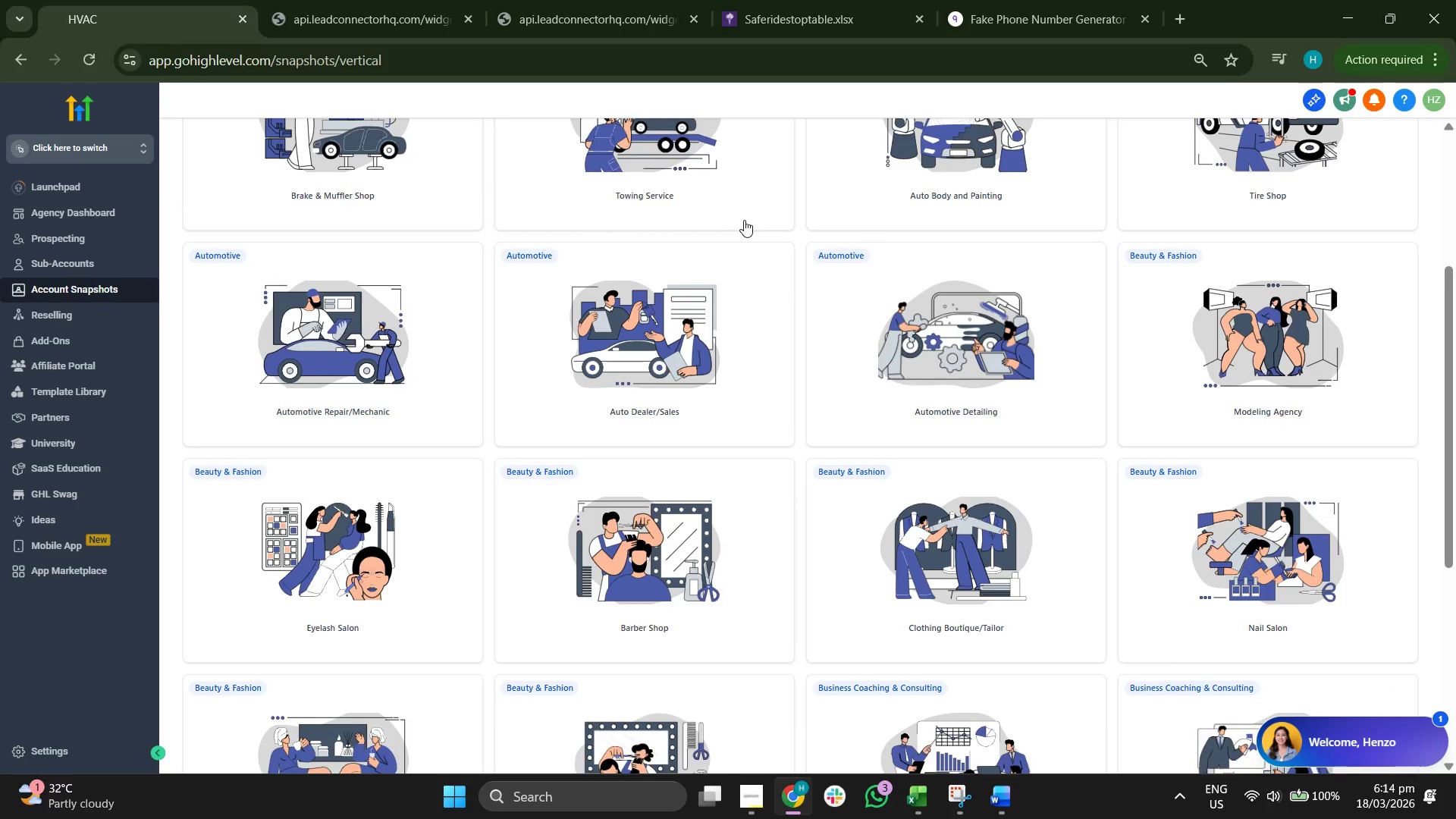 
scroll: coordinate [744, 220], scroll_direction: up, amount: 5.0
 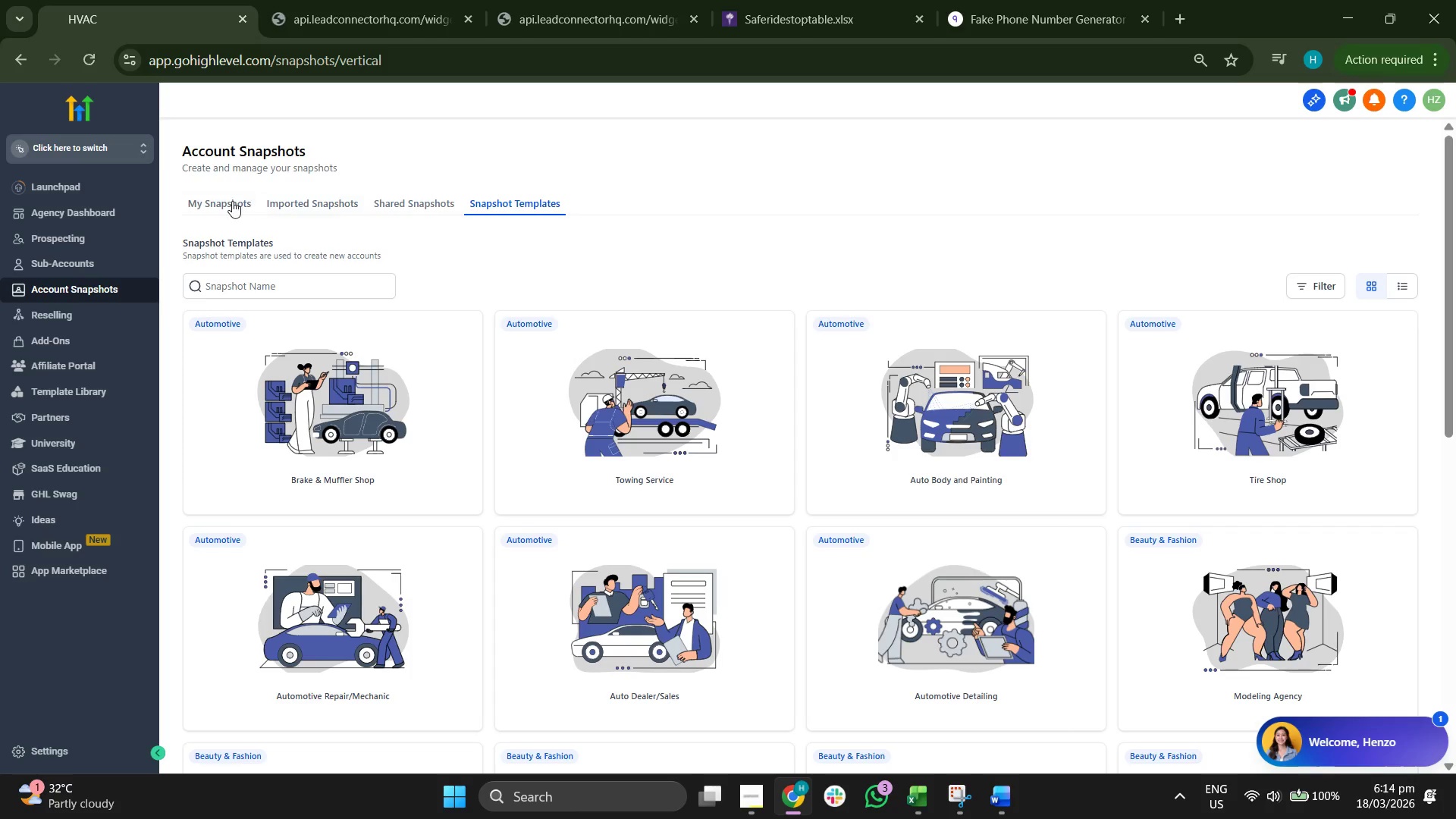 
left_click([89, 66])
 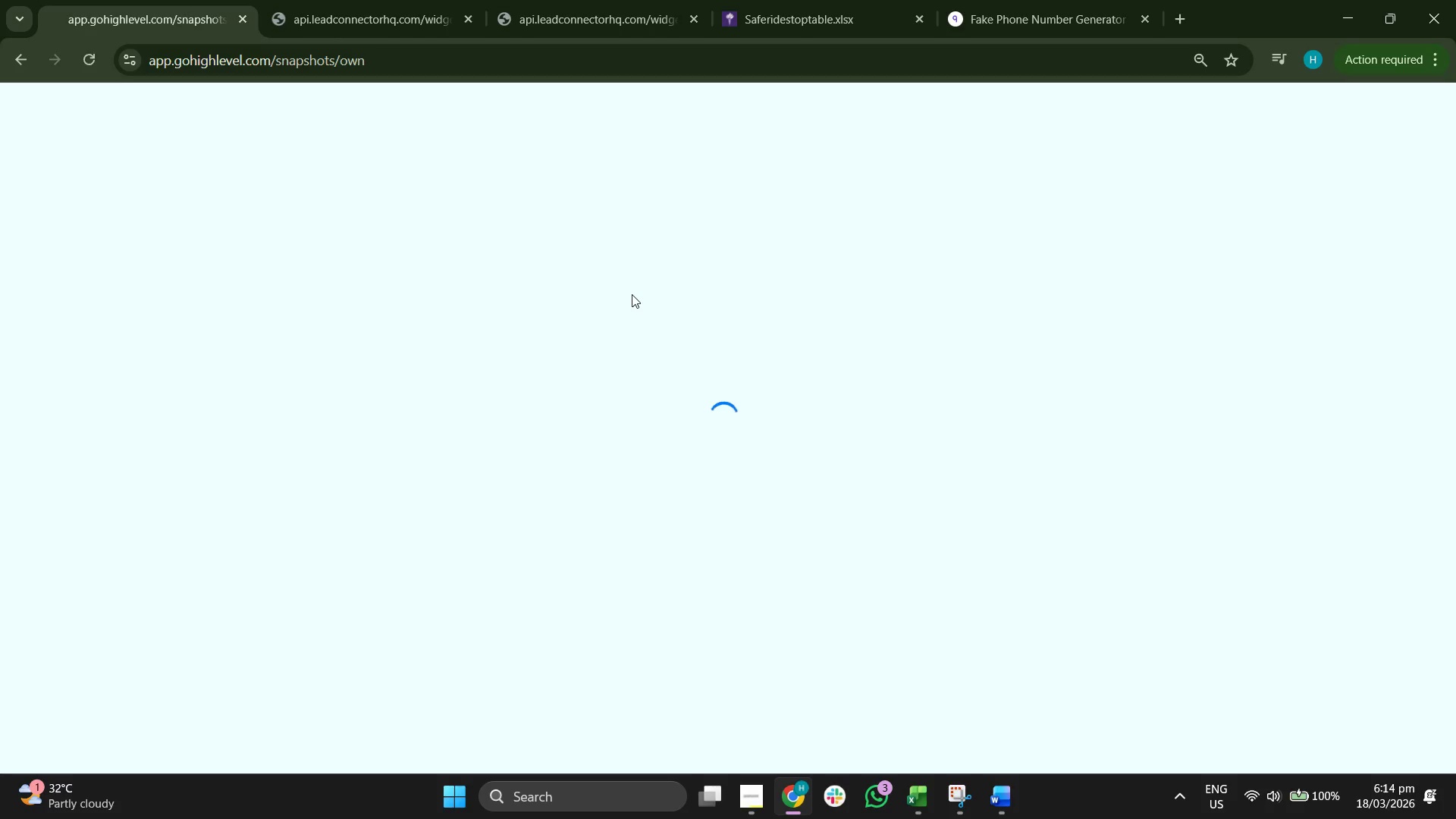 
scroll: coordinate [1244, 443], scroll_direction: none, amount: 0.0
 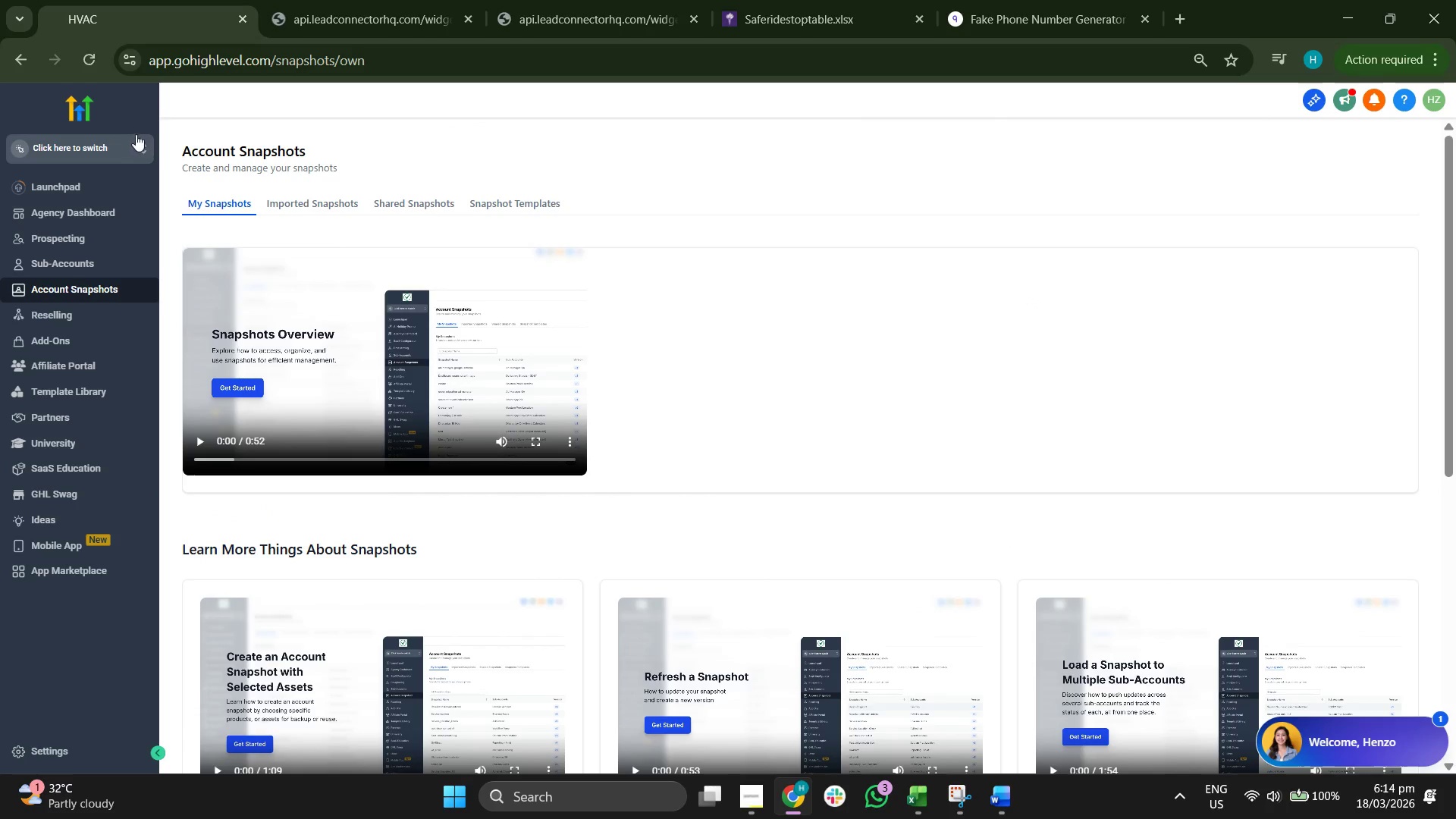 
mouse_move([608, 312])
 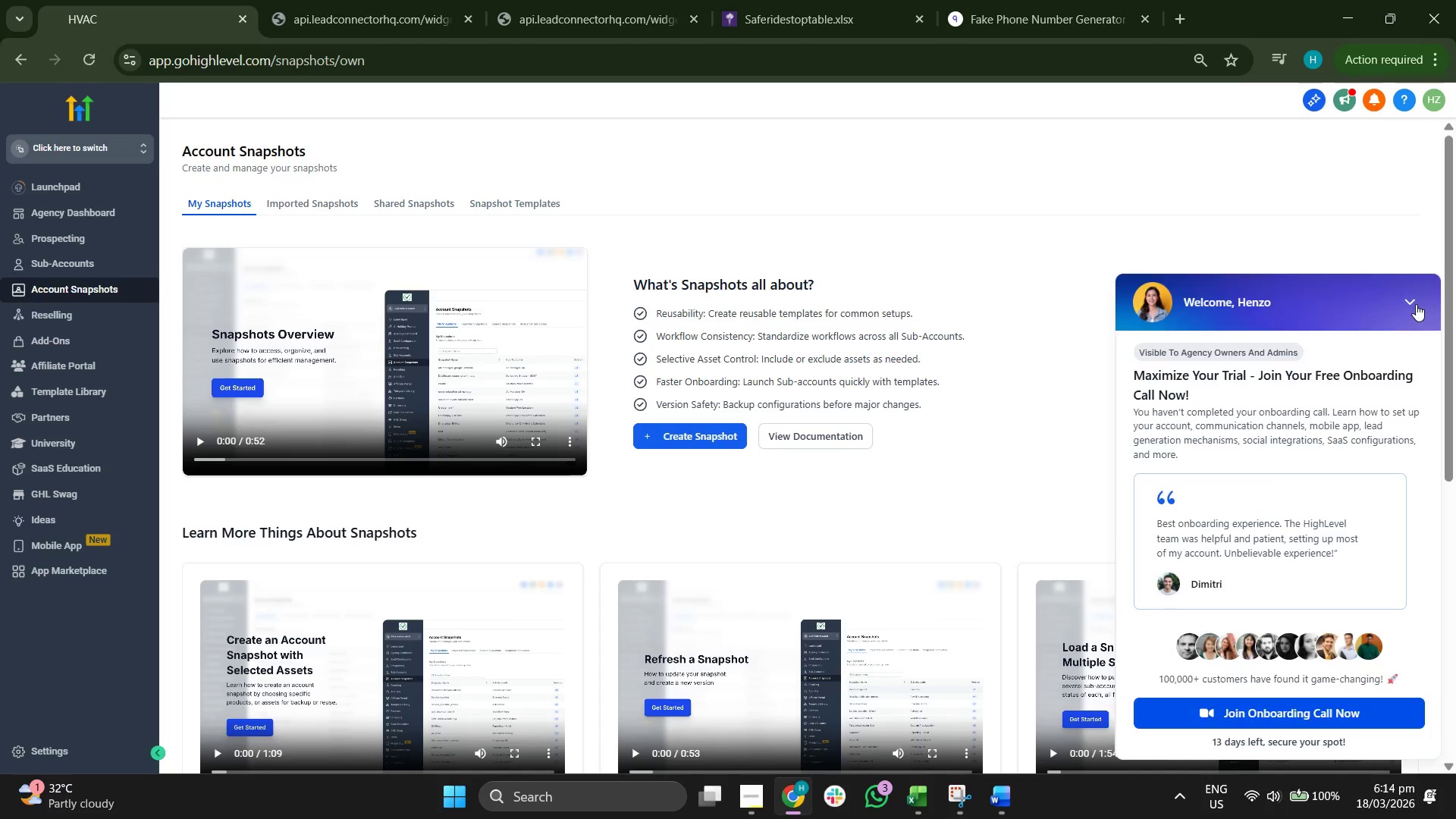 
left_click([1416, 304])
 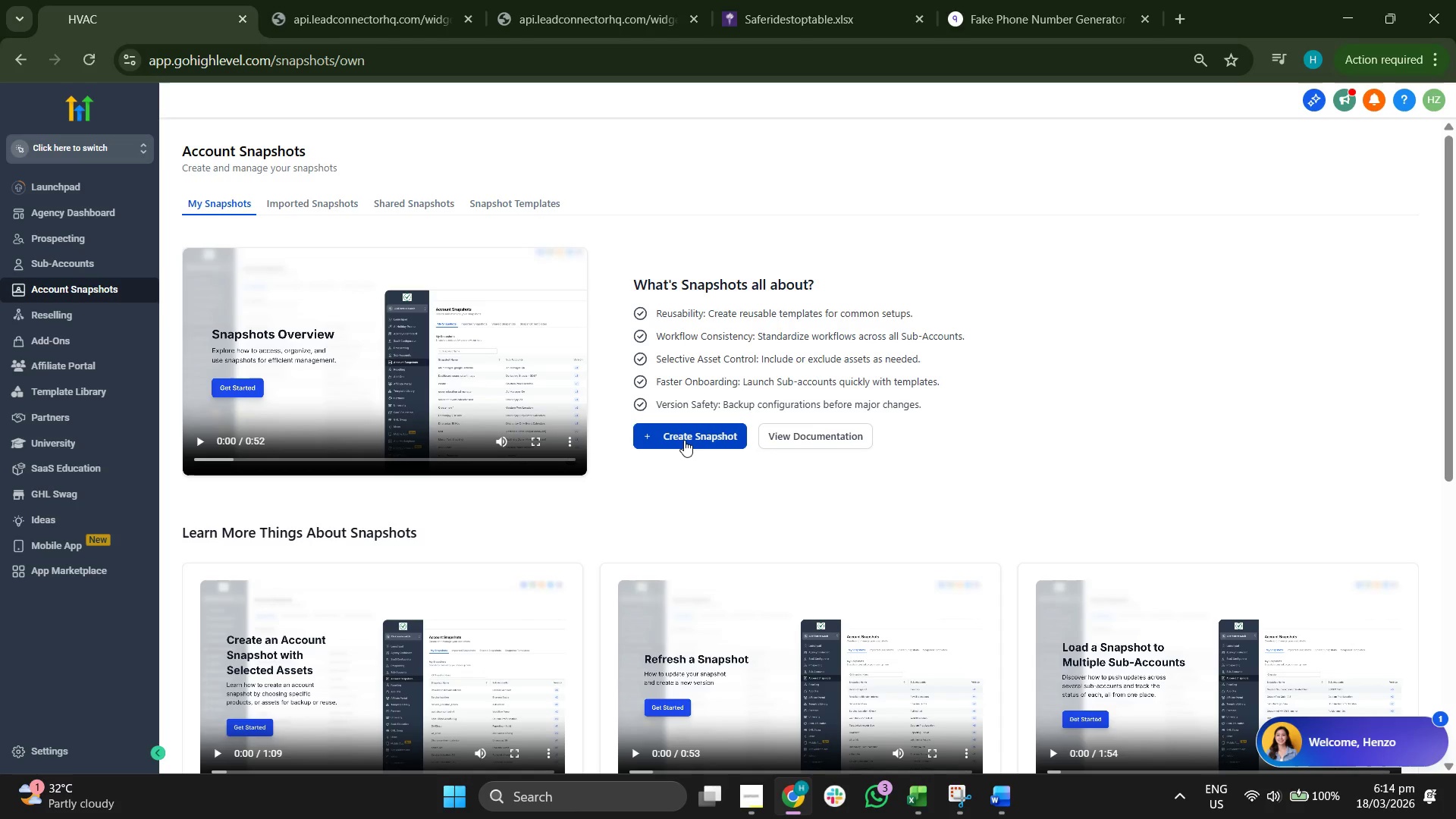 
left_click([684, 440])
 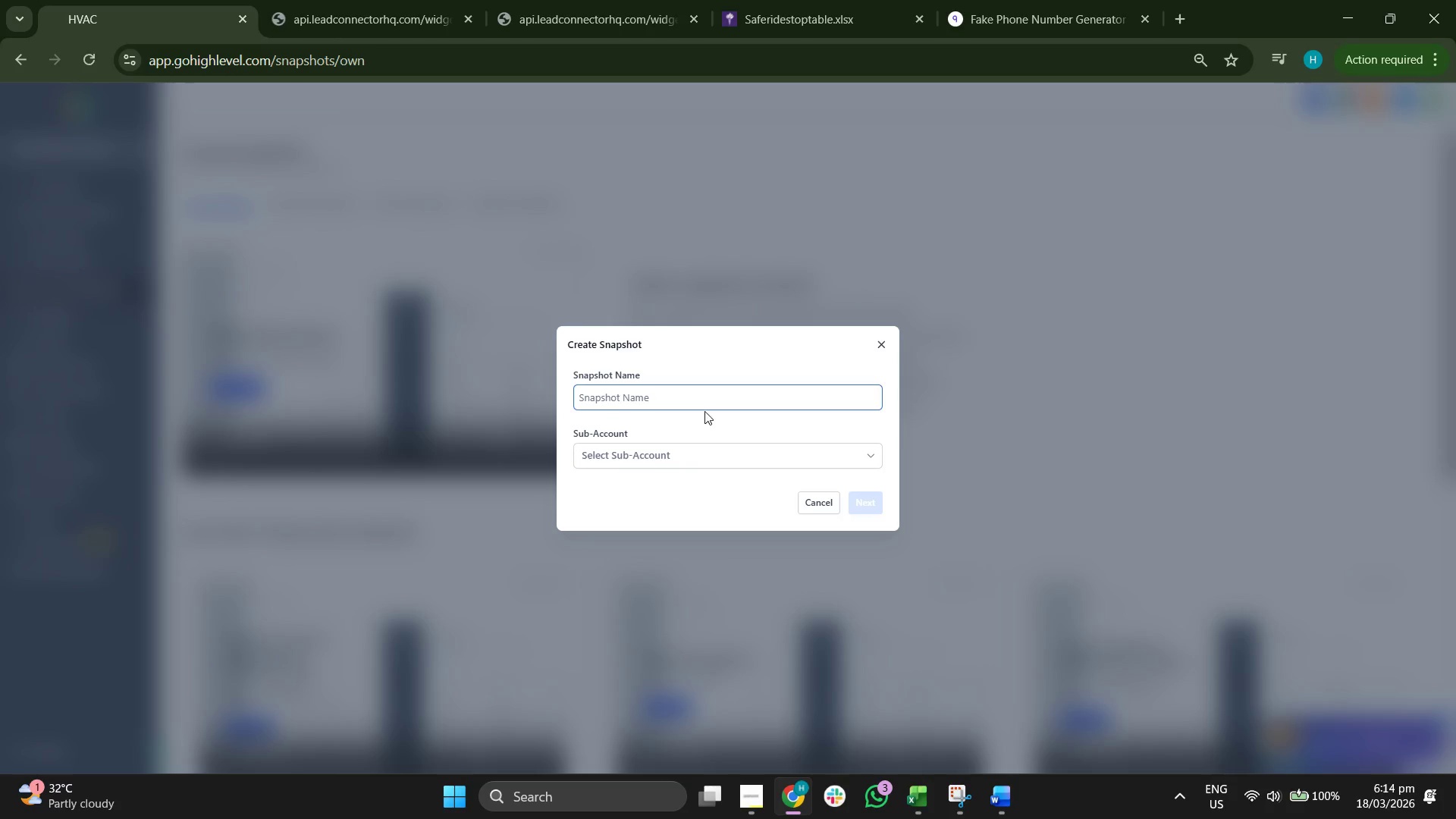 
left_click([700, 447])
 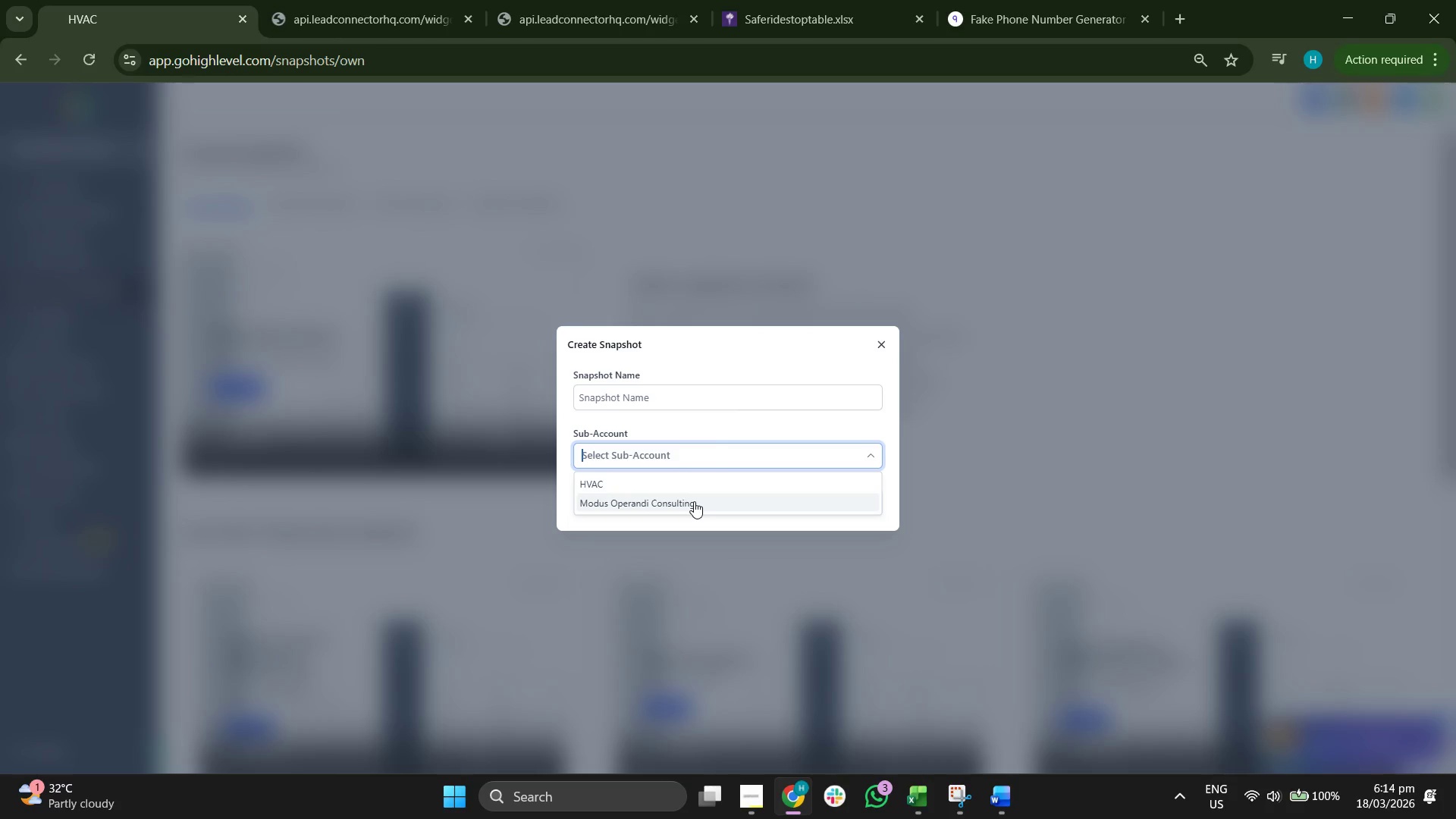 
left_click([694, 501])
 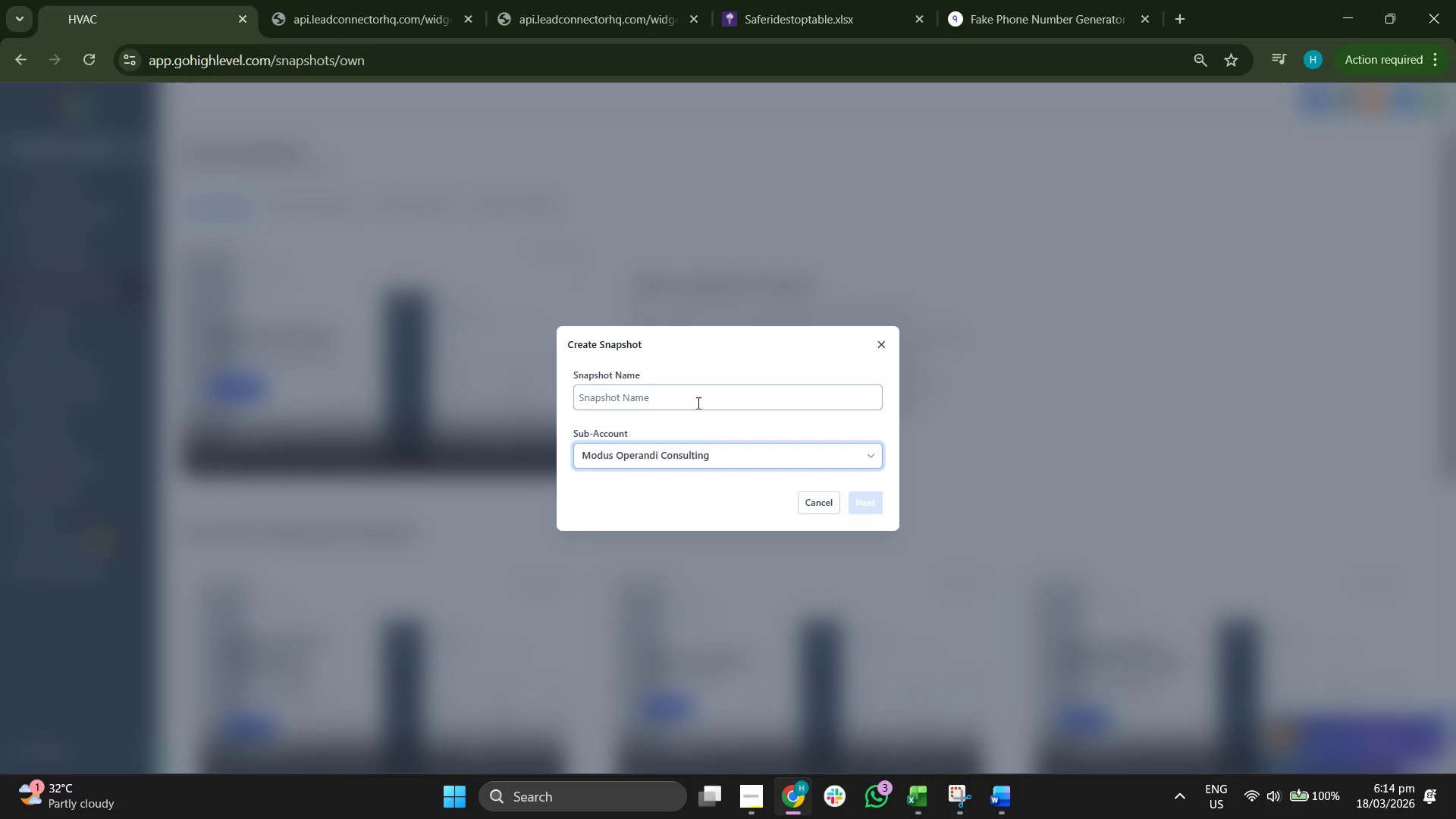 
left_click([699, 399])
 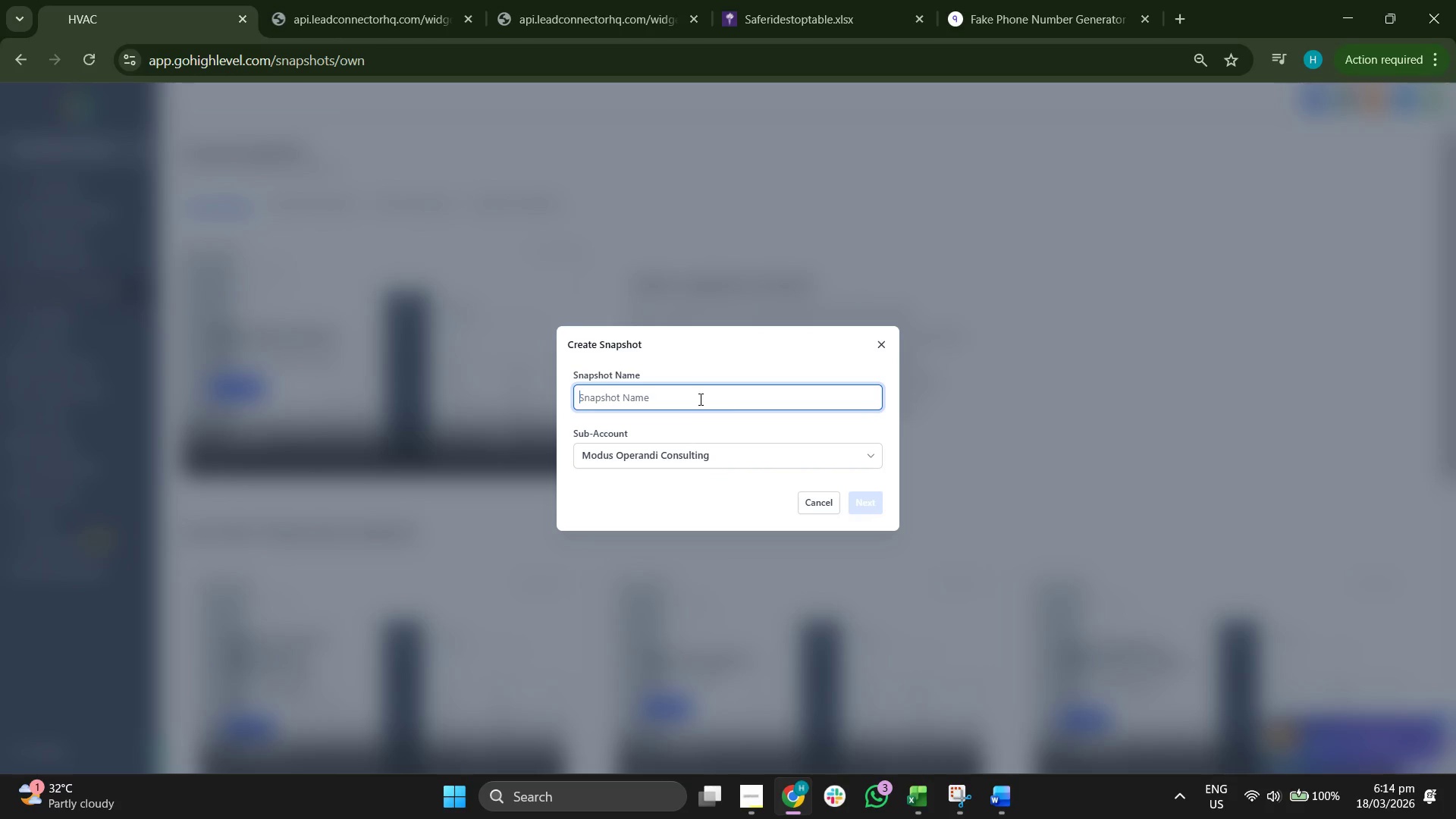 
type(Moc)
 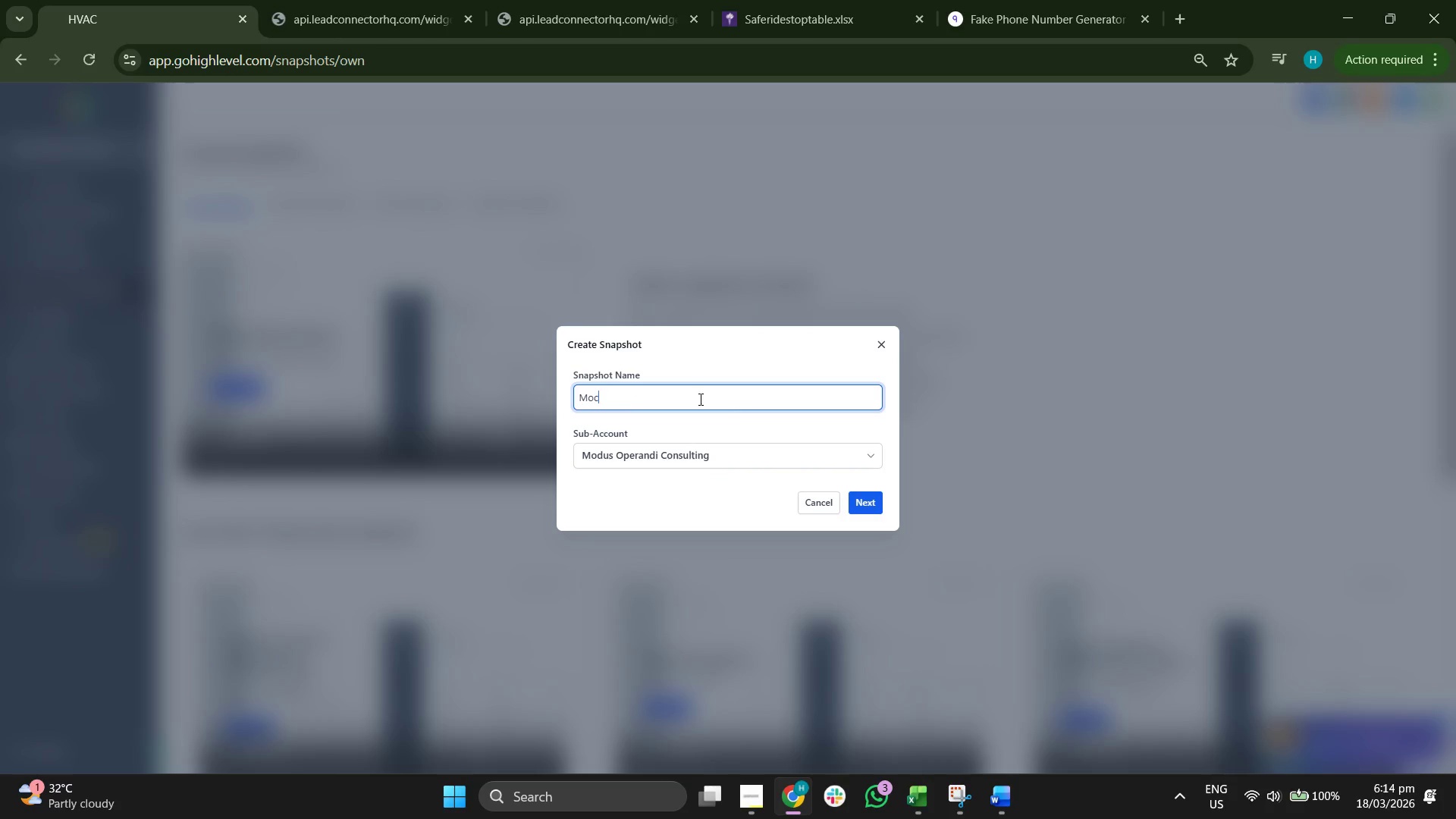 
type(: Landsac)
key(Backspace)
key(Backspace)
type(caping Opetra)
key(Backspace)
type(a)
key(Backspace)
key(Backspace)
type(ations Accelati)
key(Backspace)
type(or)
 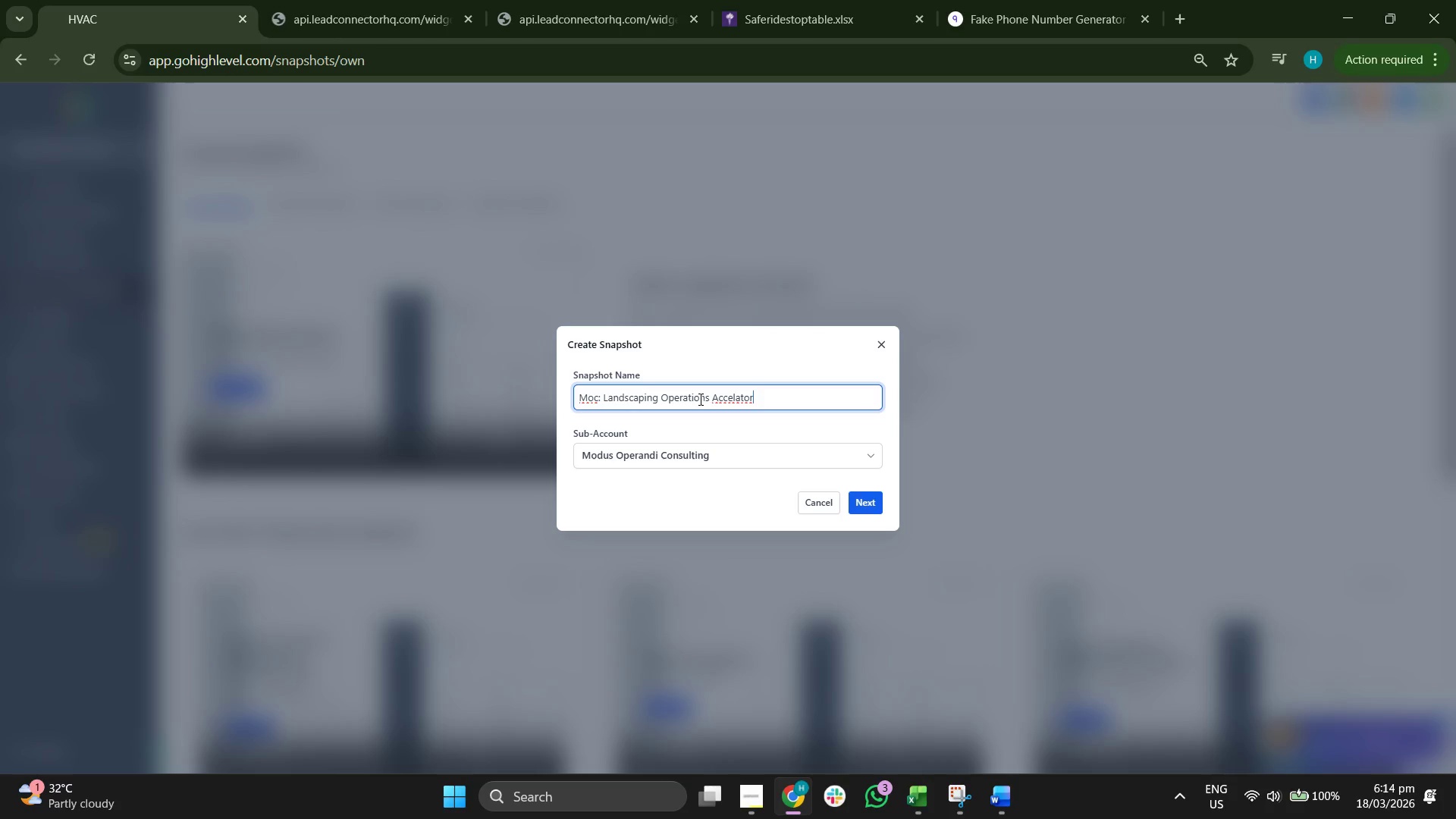 
key(Backspace)
key(Backspace)
key(Backspace)
key(Backspace)
type(erato)
key(Backspace)
type(or)
 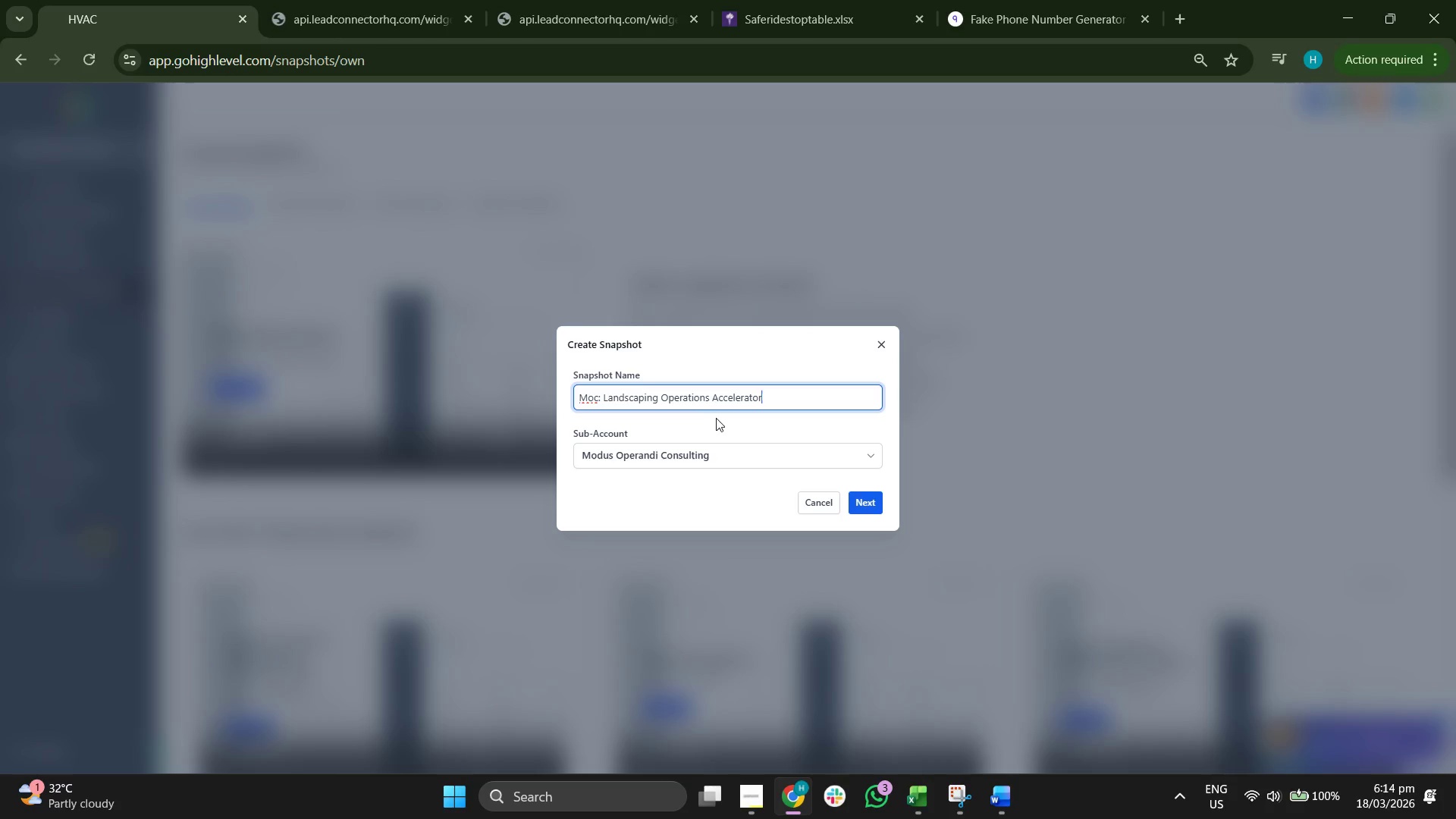 
left_click([730, 429])
 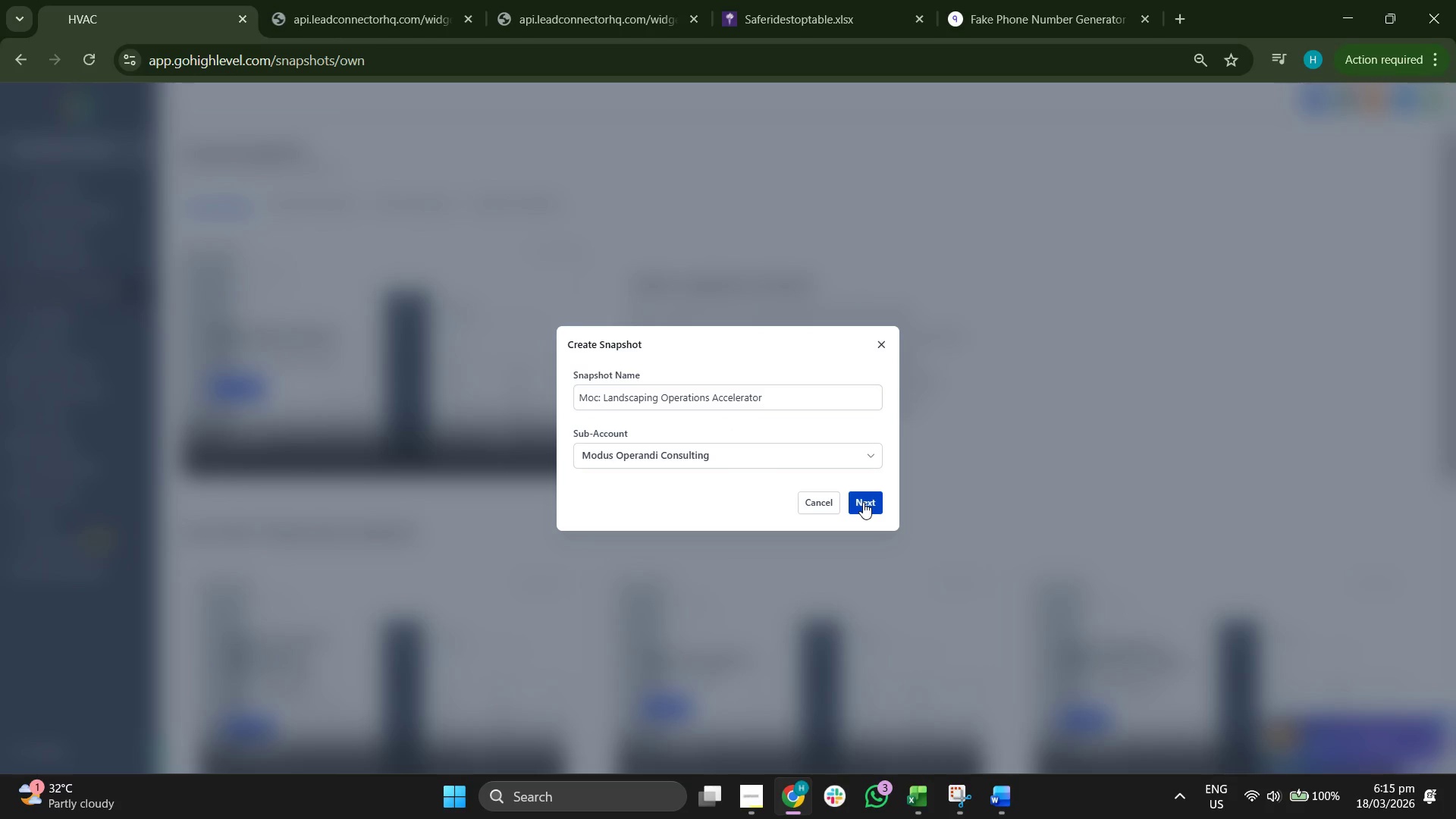 
left_click([863, 502])
 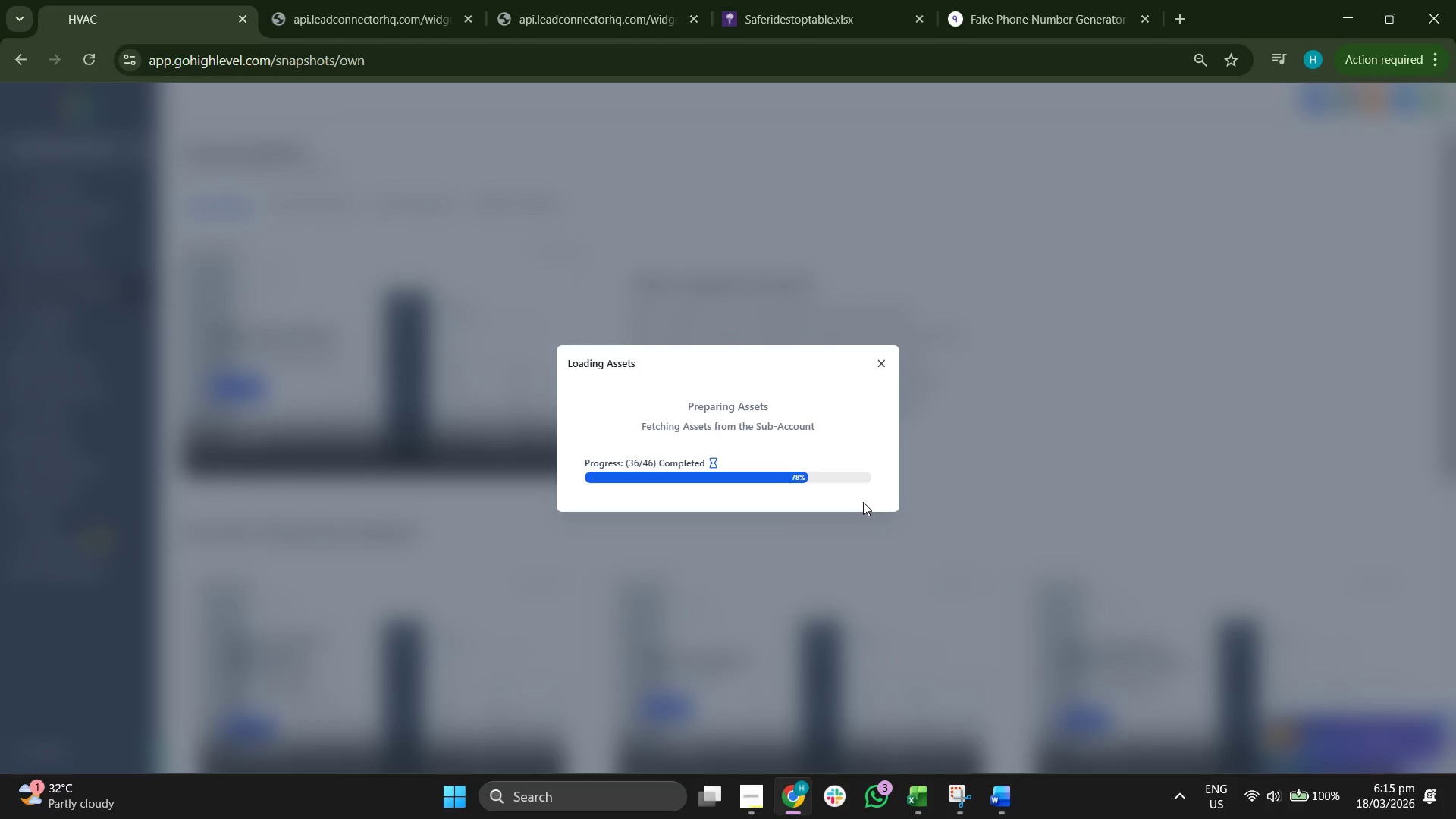 
wait(11.02)
 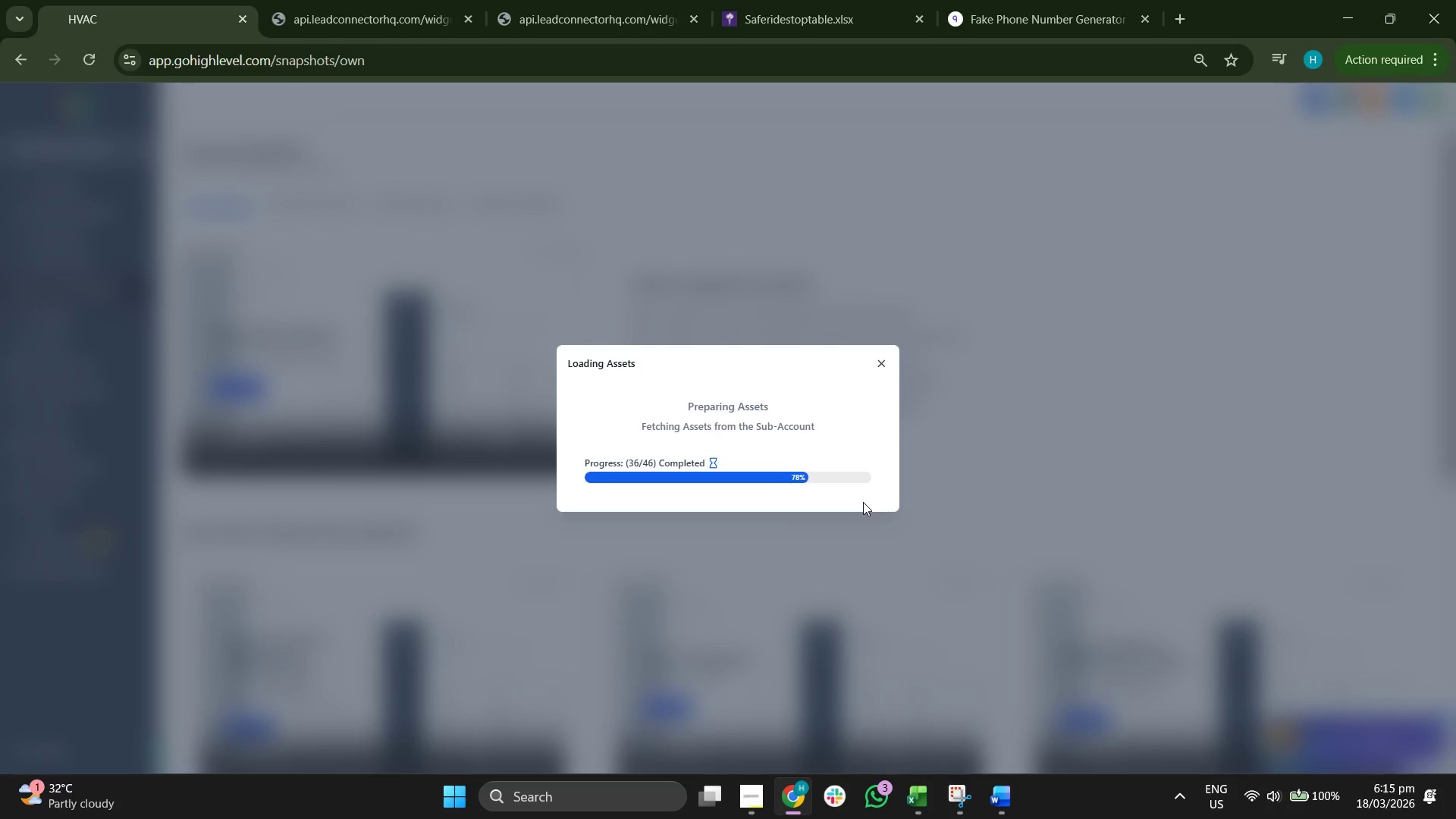 
left_click([745, 790])